 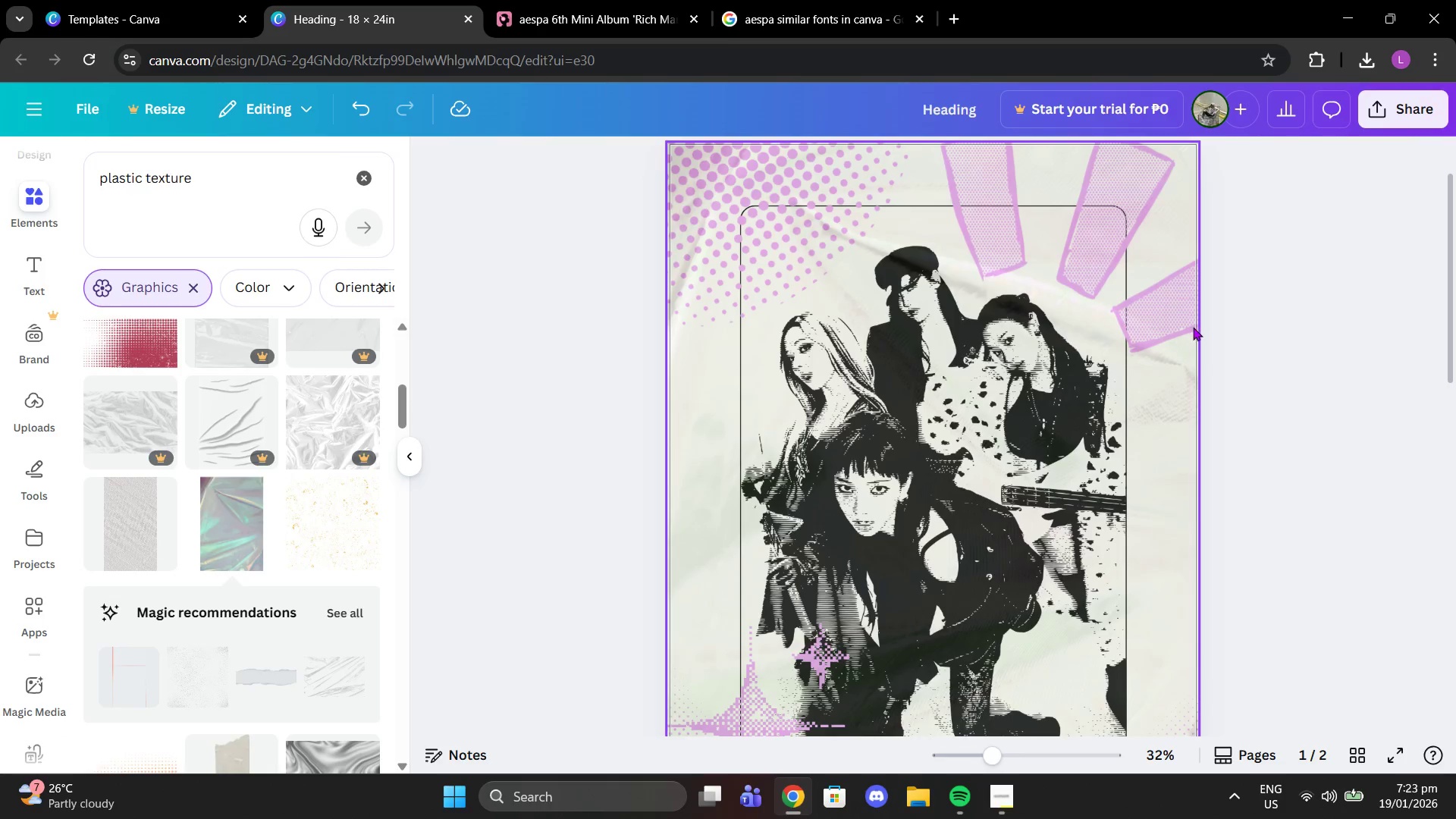 
scroll: coordinate [745, 397], scroll_direction: down, amount: 7.0
 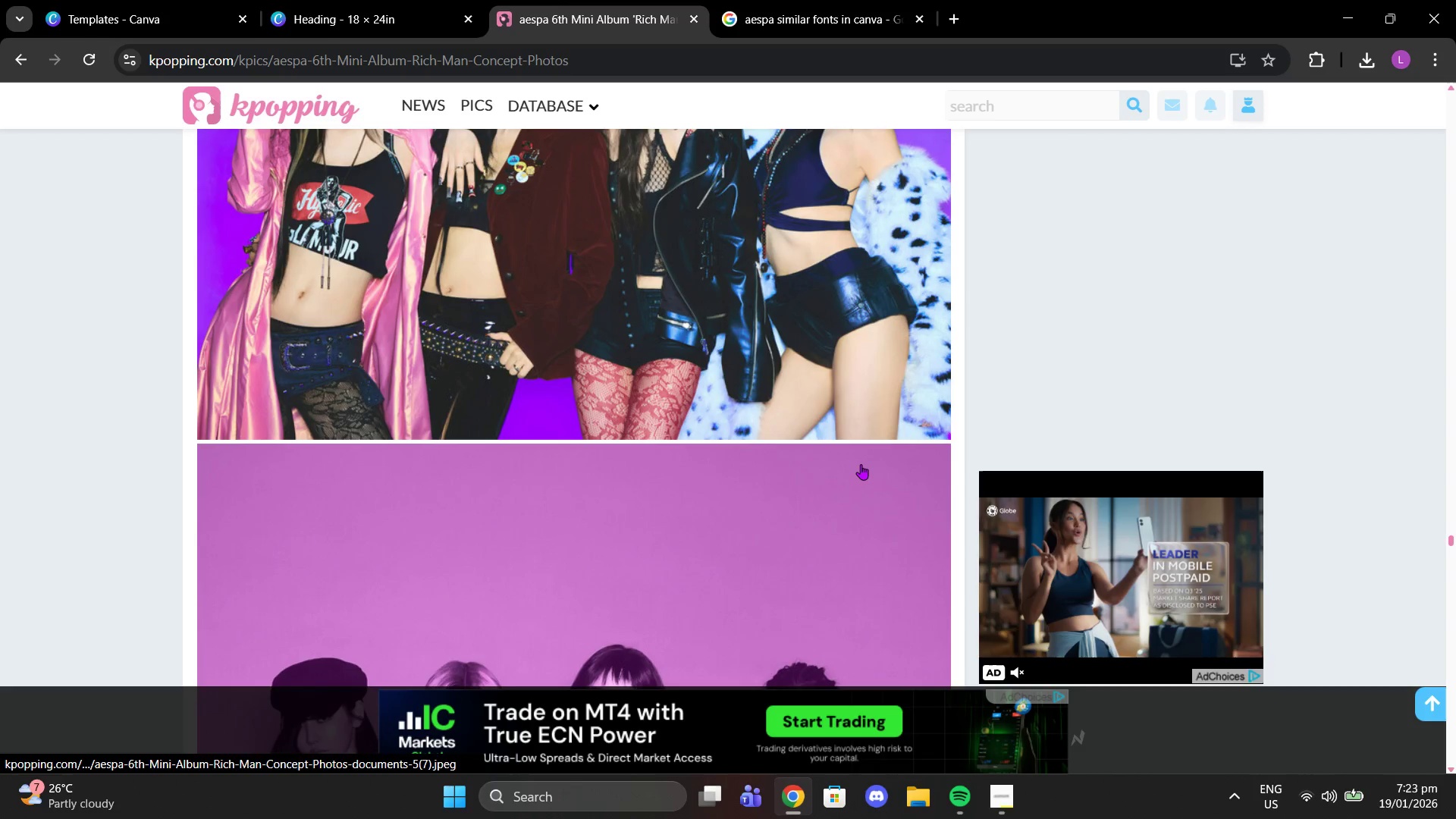 
scroll: coordinate [1392, 535], scroll_direction: up, amount: 11.0
 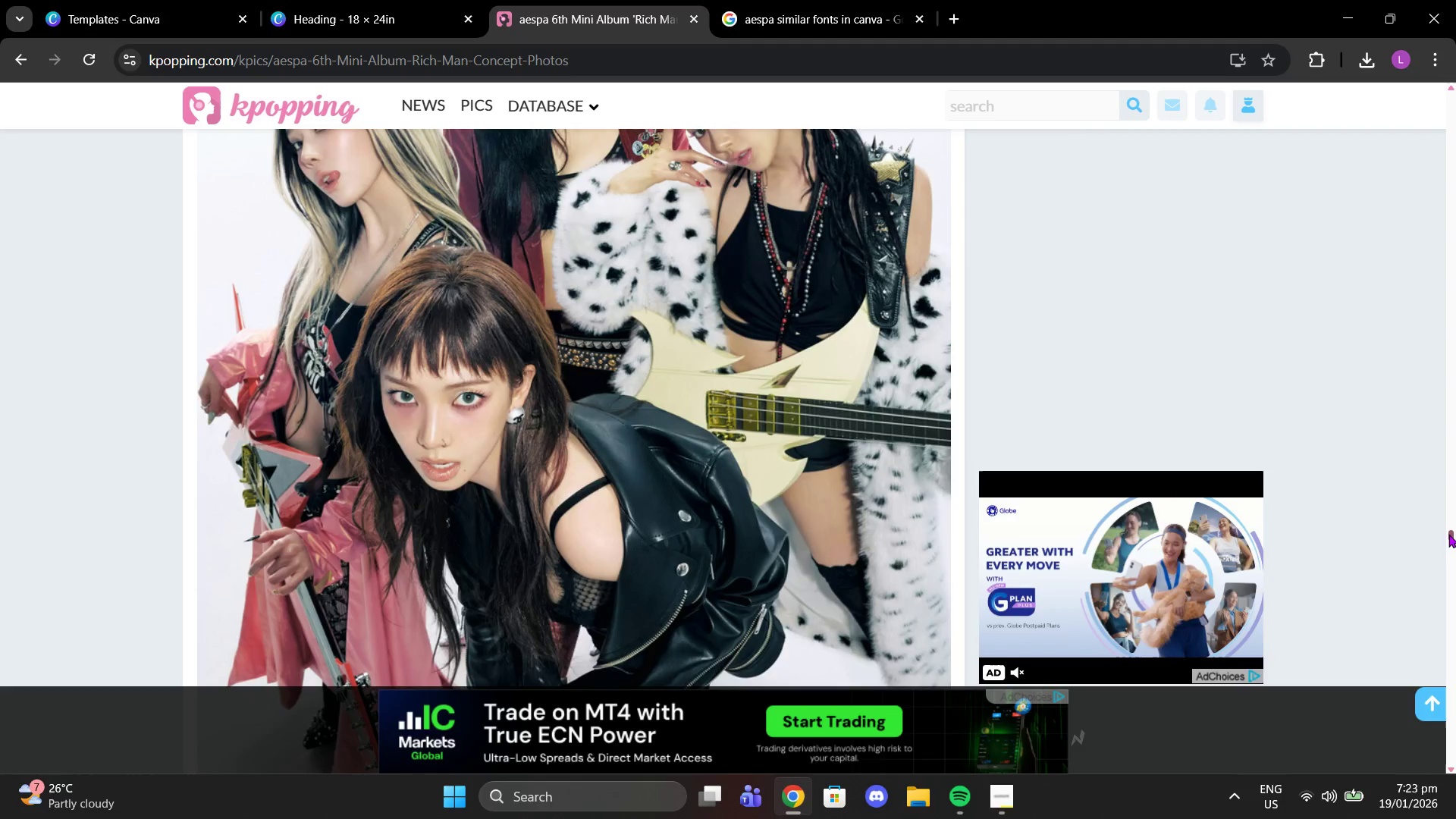 
left_click_drag(start_coordinate=[1448, 534], to_coordinate=[1454, 482])
 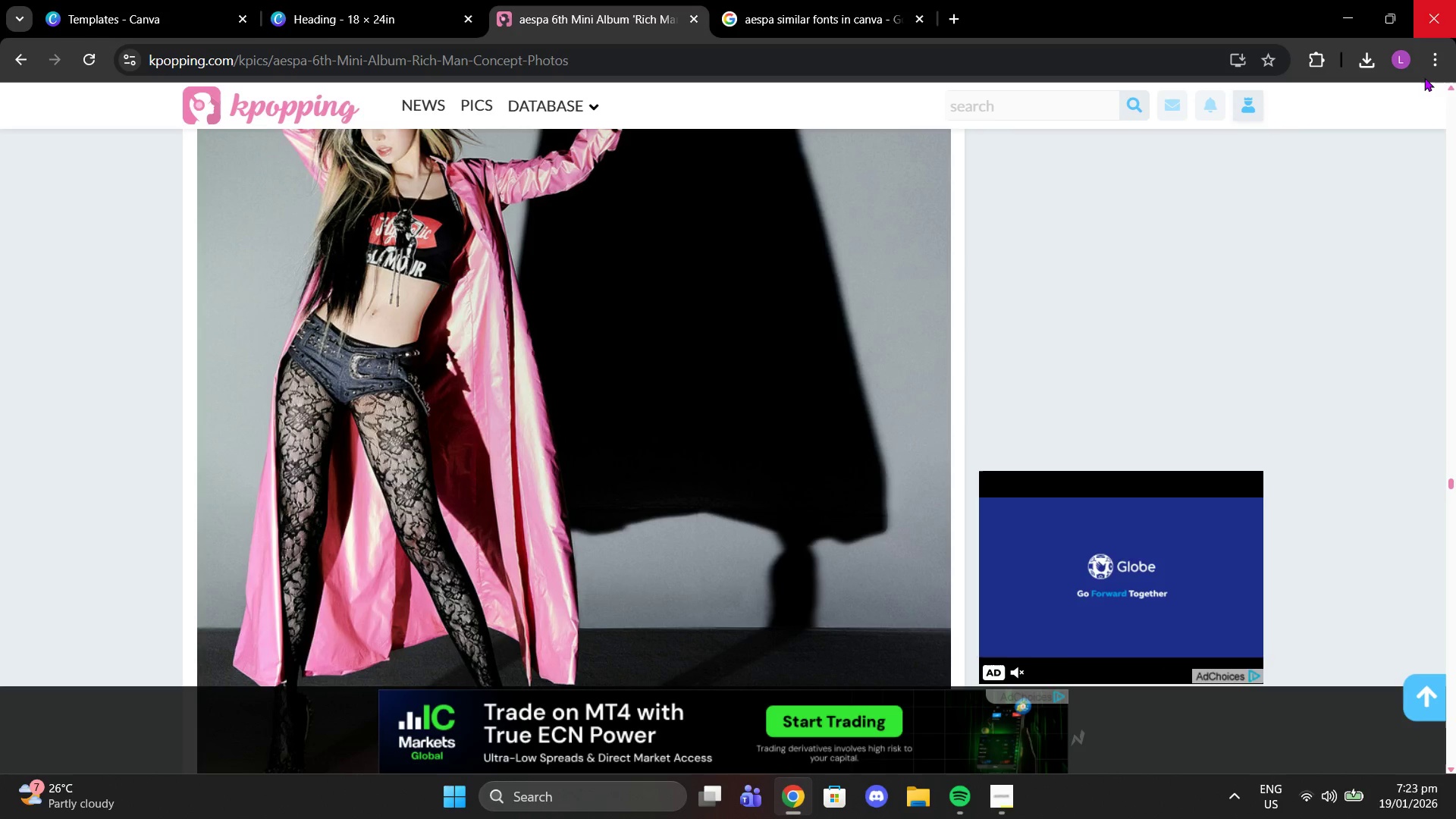 
scroll: coordinate [409, 464], scroll_direction: up, amount: 210.0
 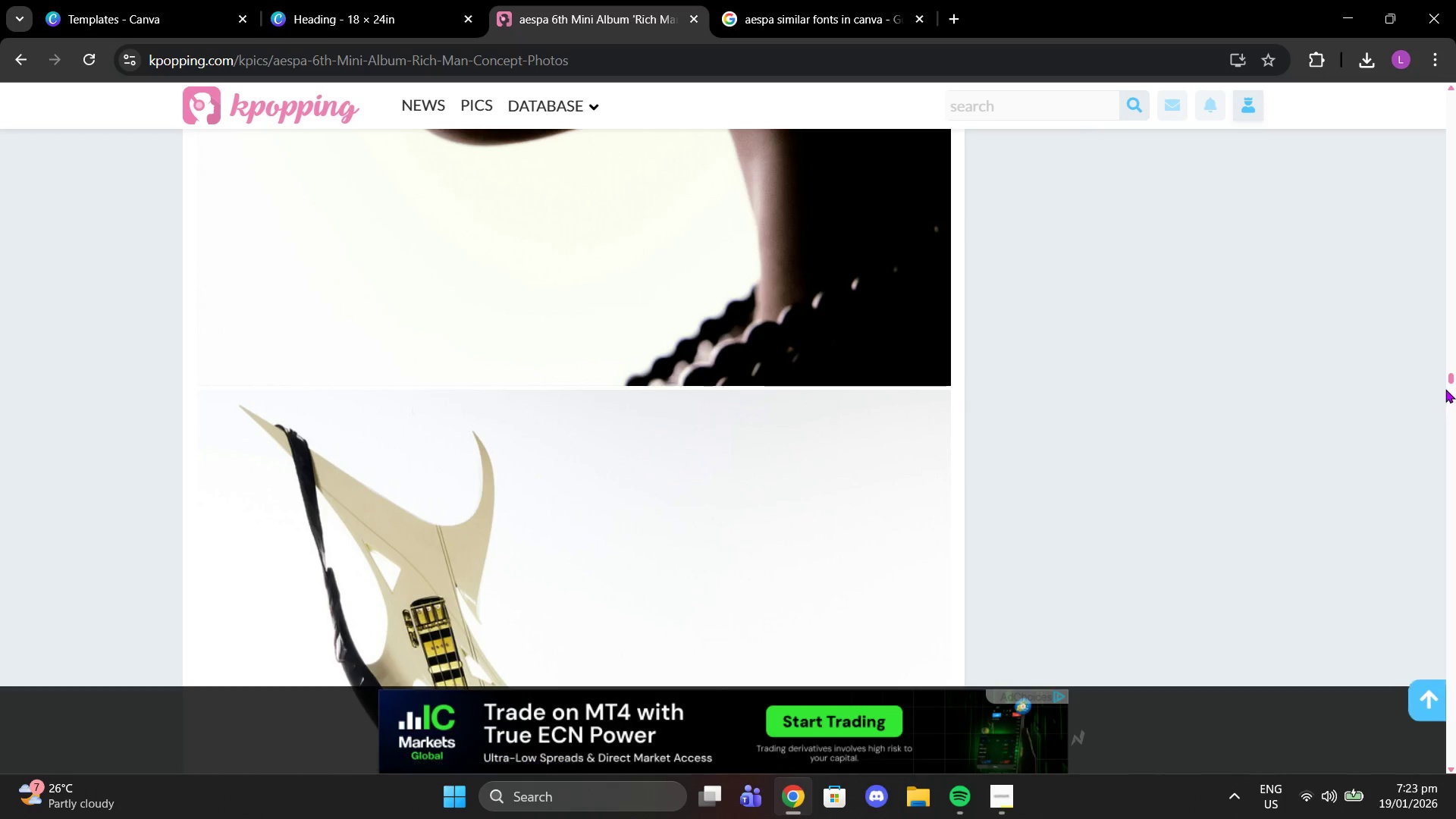 
left_click_drag(start_coordinate=[1454, 375], to_coordinate=[1445, 112])
 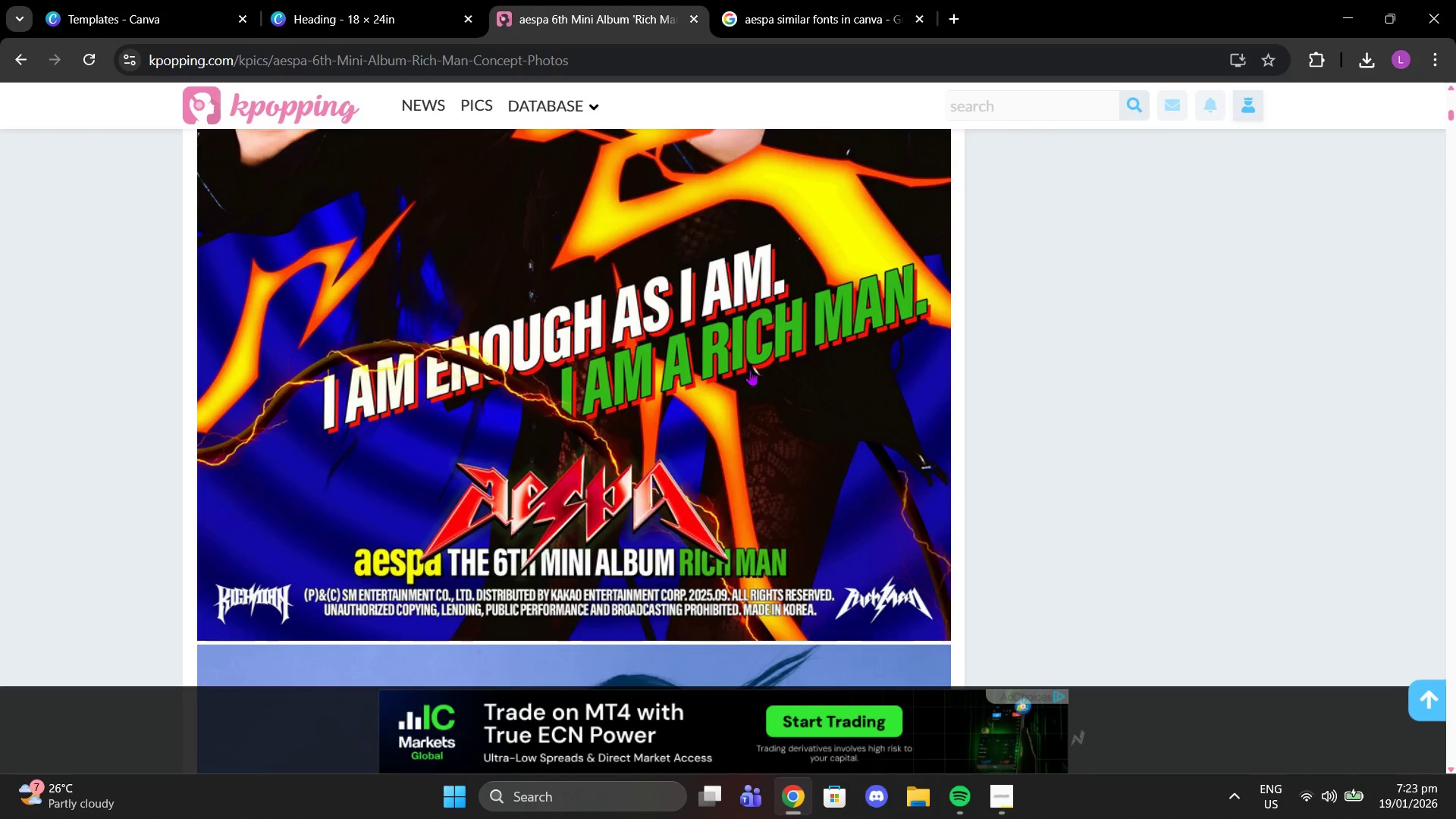 
scroll: coordinate [719, 368], scroll_direction: down, amount: 83.0
 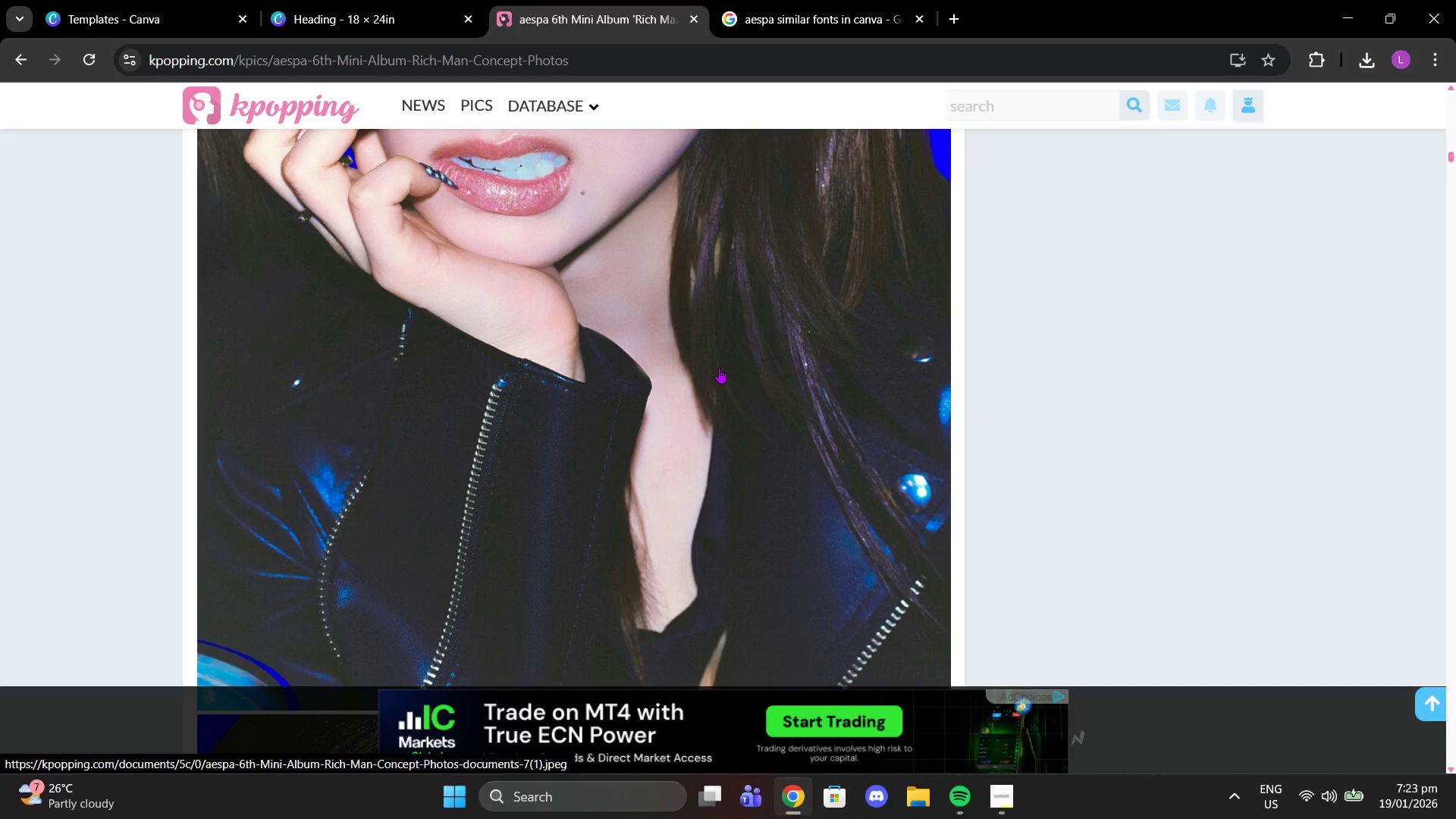 
right_click([719, 368])
 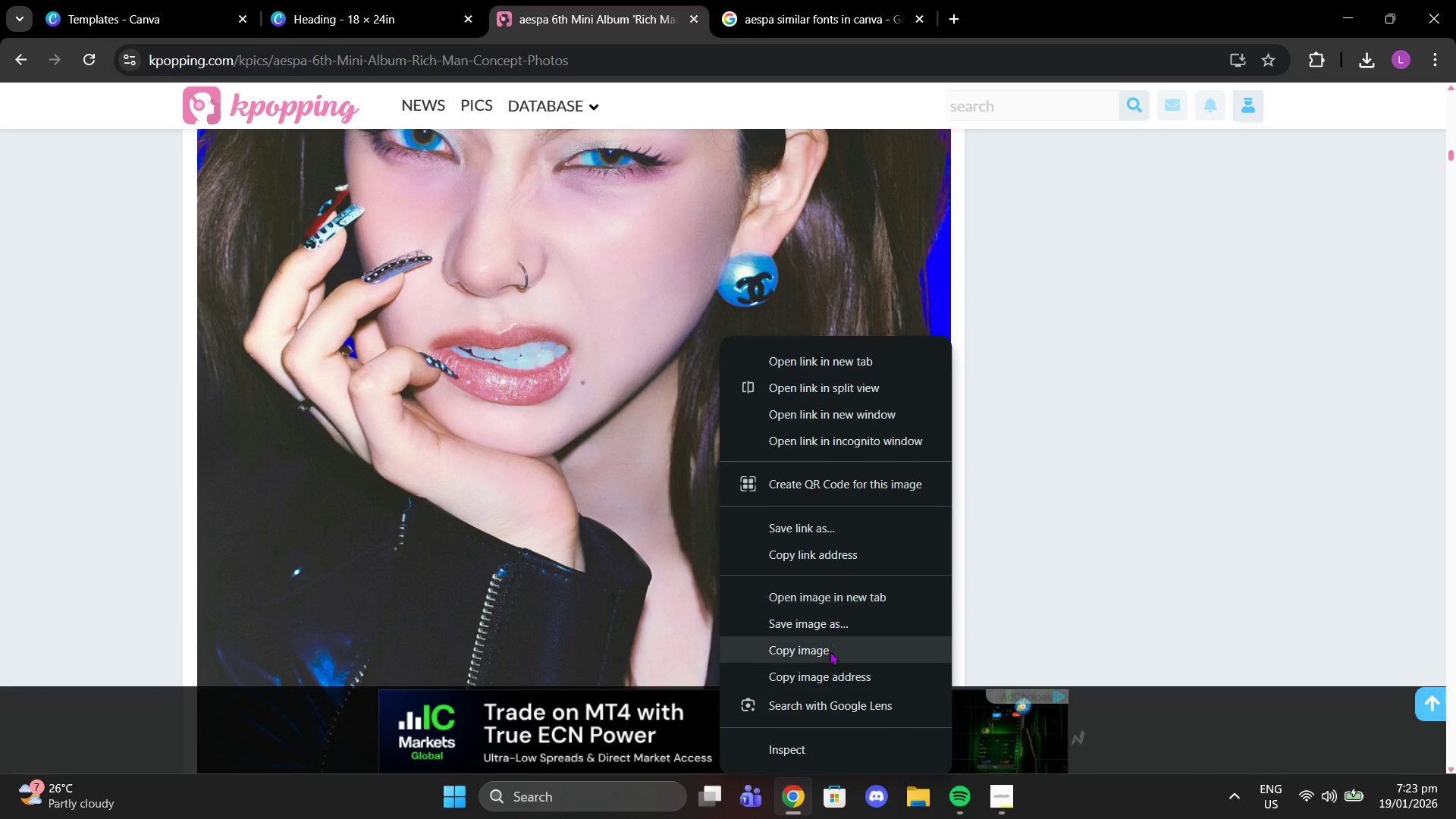 
scroll: coordinate [719, 368], scroll_direction: up, amount: 2.0
 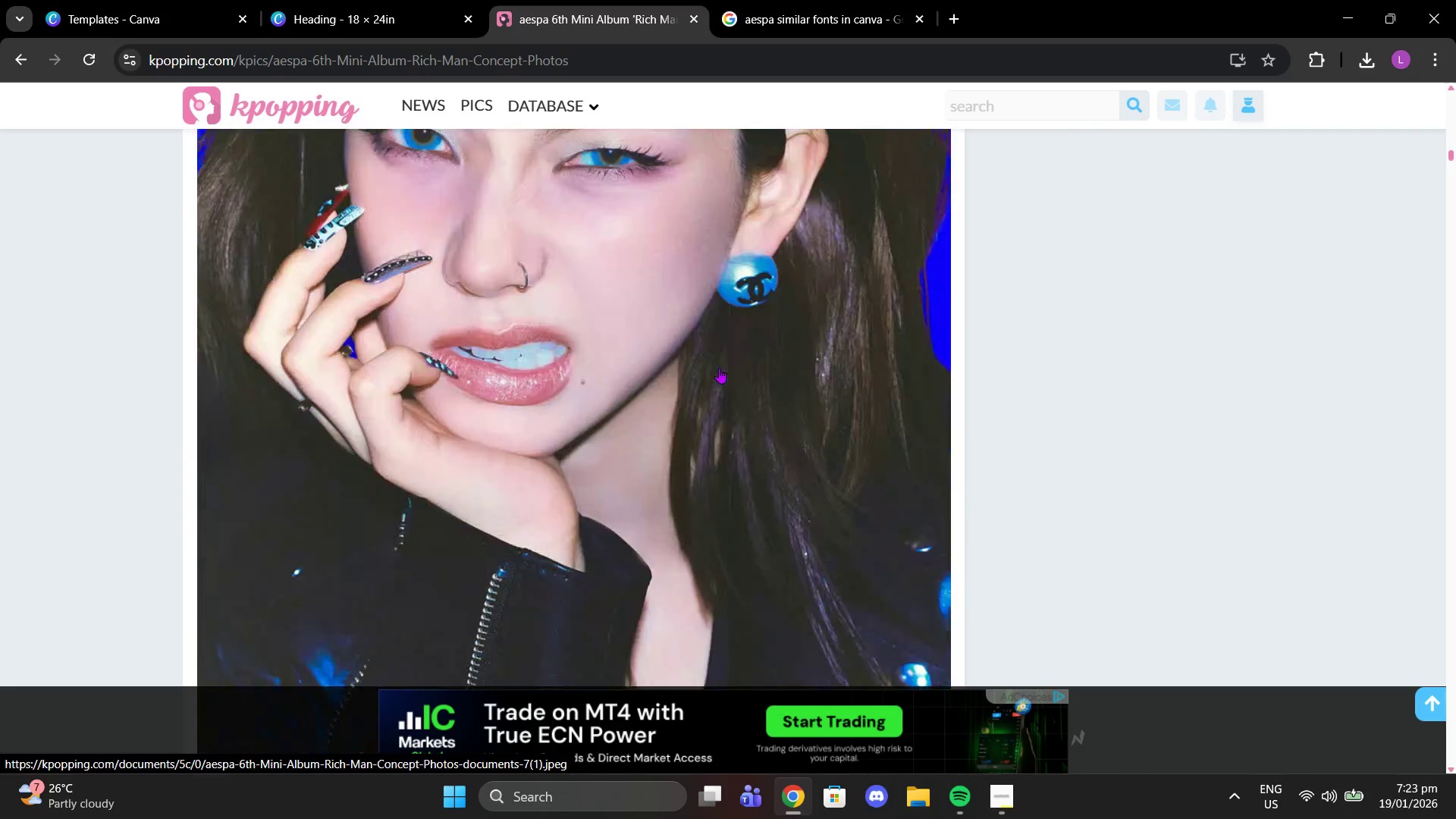 
left_click([830, 653])
 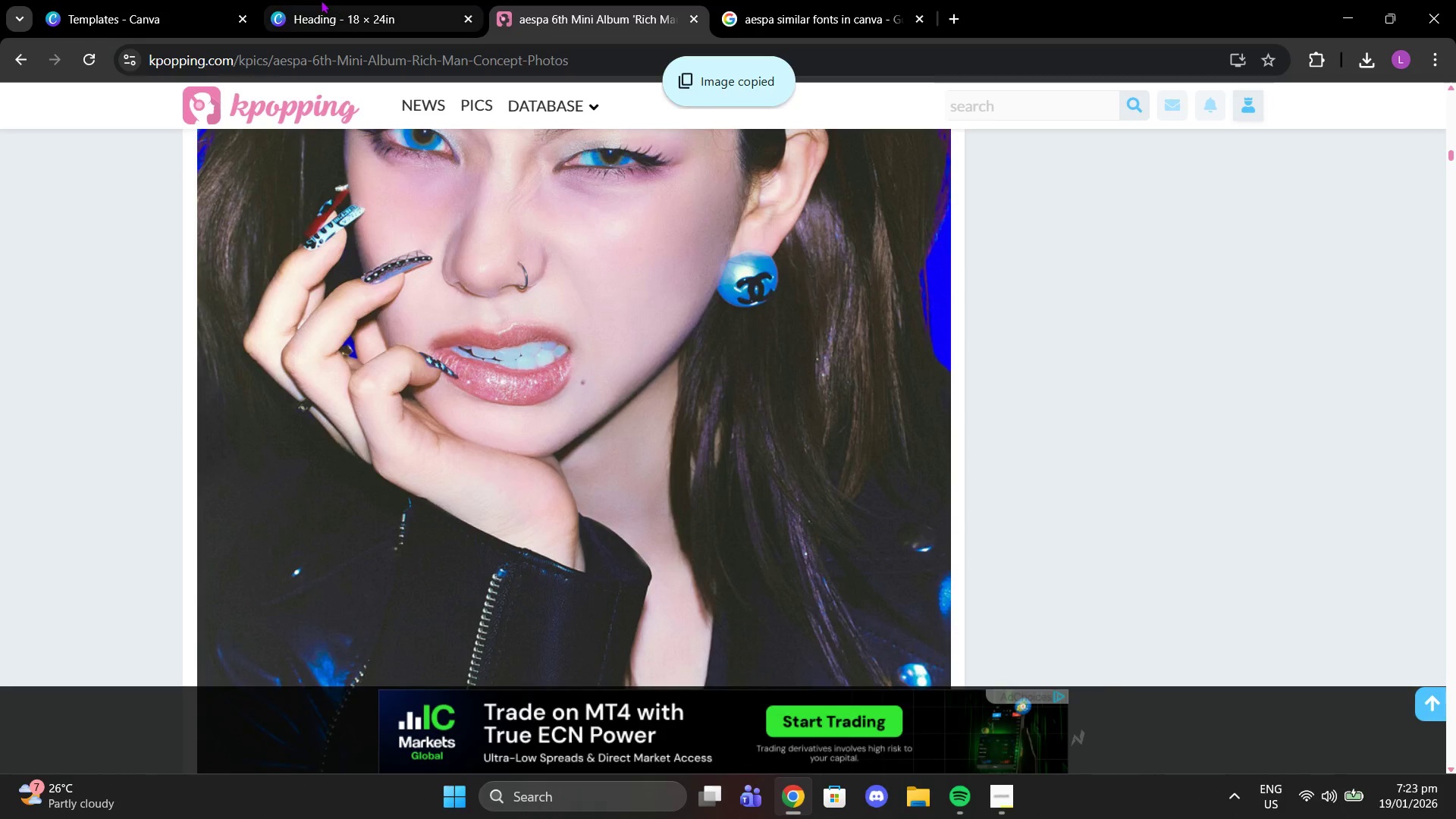 
left_click([321, 0])
 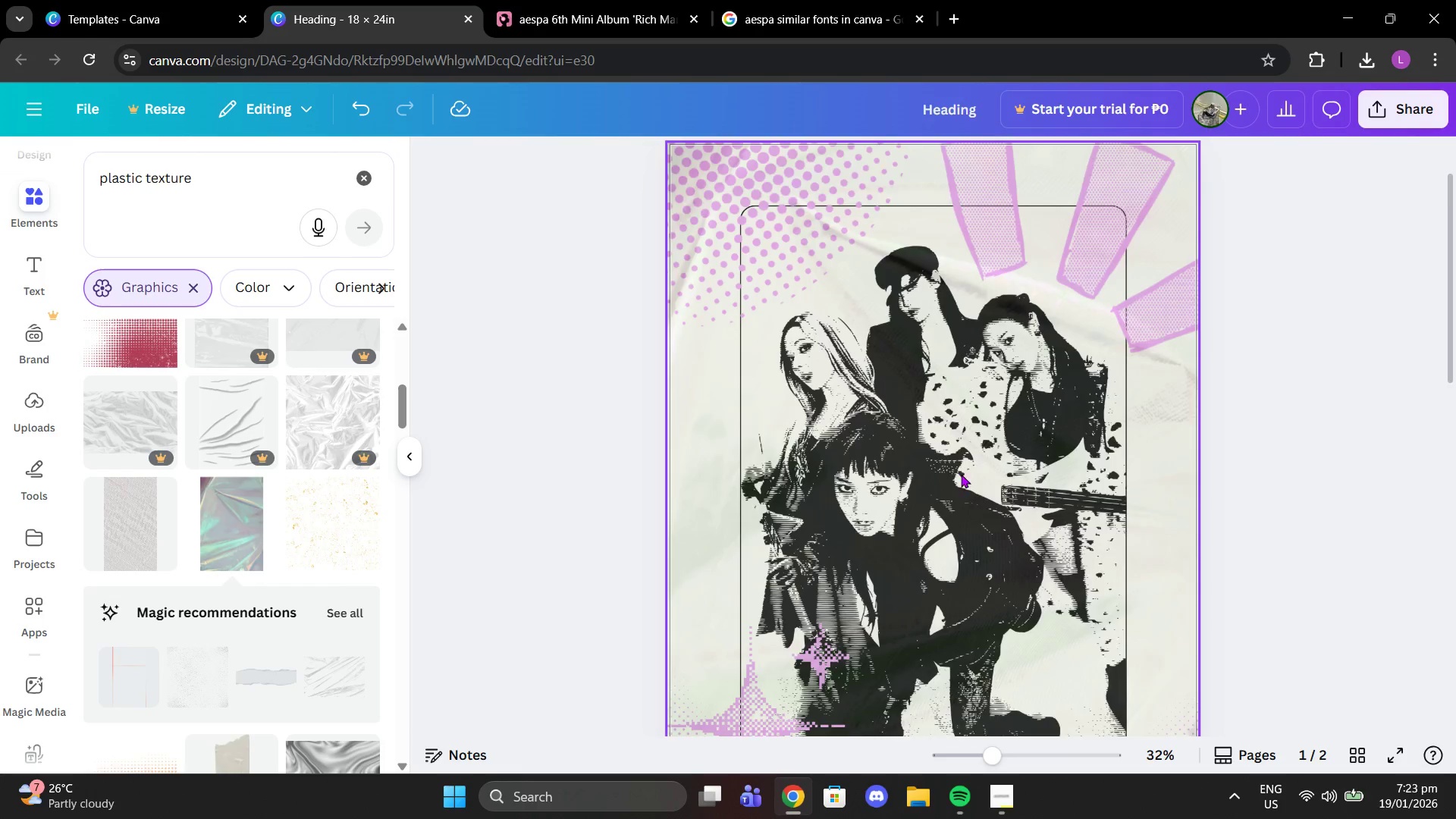 
left_click([967, 528])
 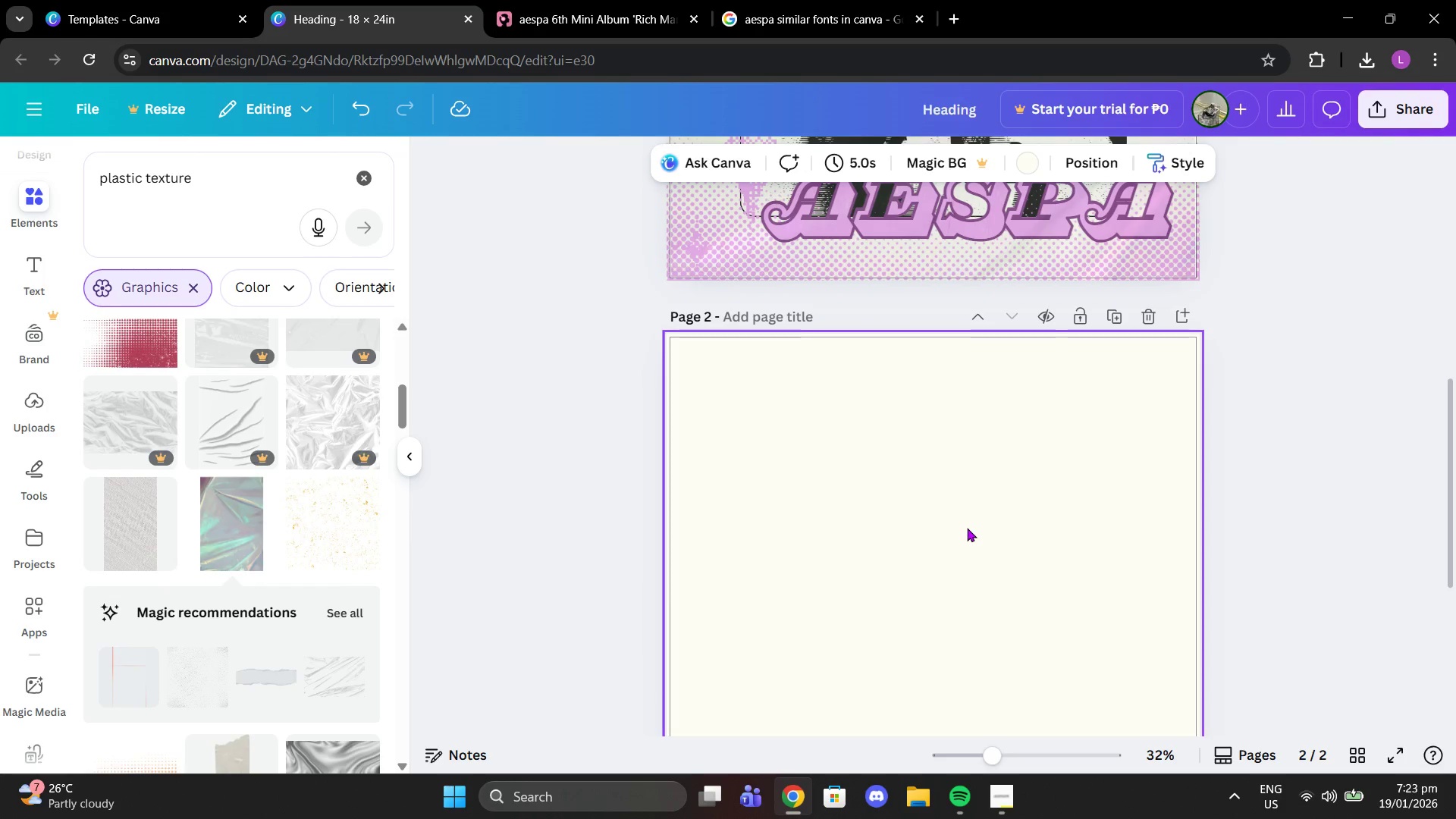 
scroll: coordinate [966, 473], scroll_direction: down, amount: 6.0
 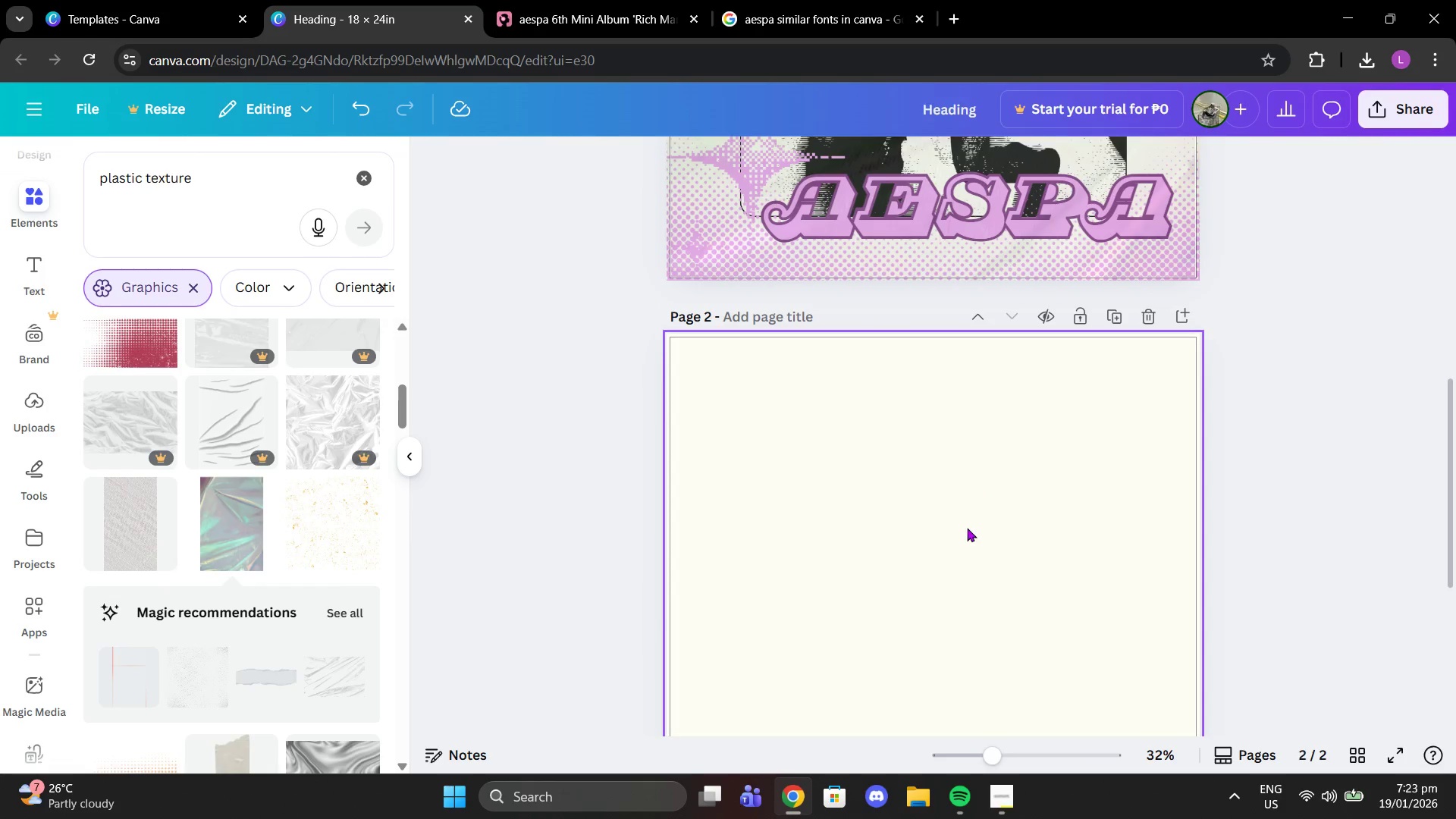 
hold_key(key=ShiftLeft, duration=0.33)
 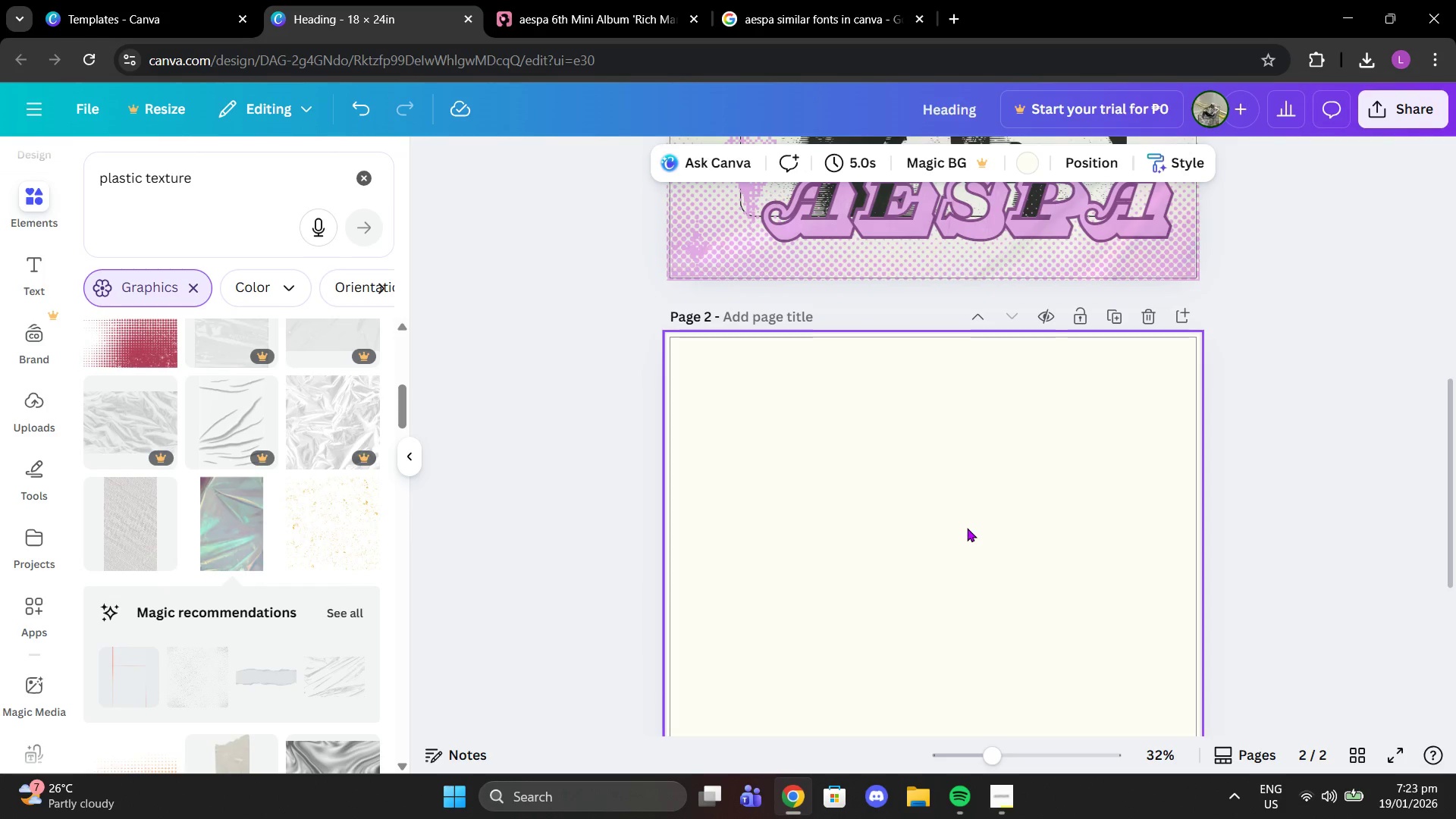 
key(Control+V)
 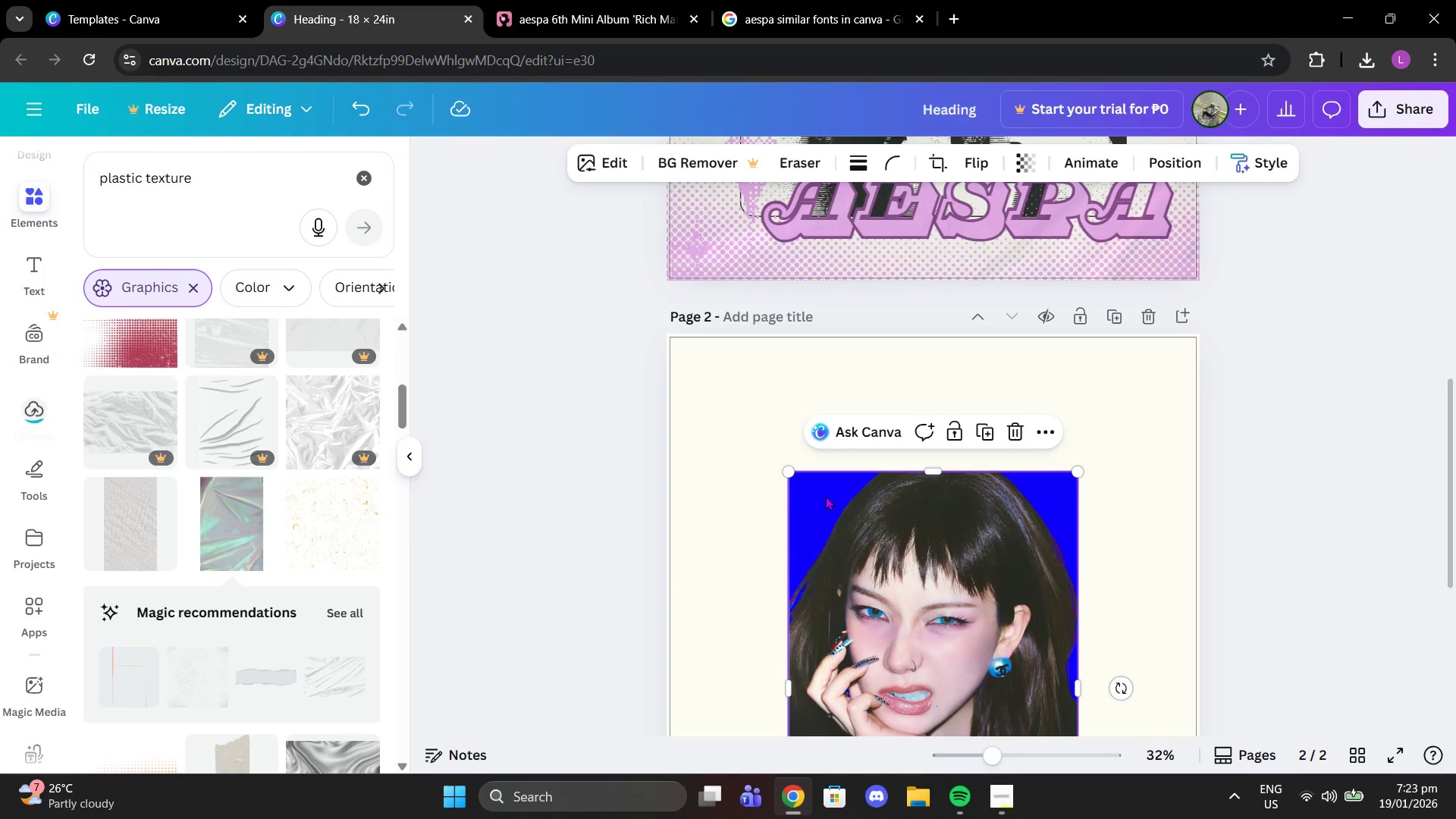 
scroll: coordinate [825, 496], scroll_direction: down, amount: 2.0
 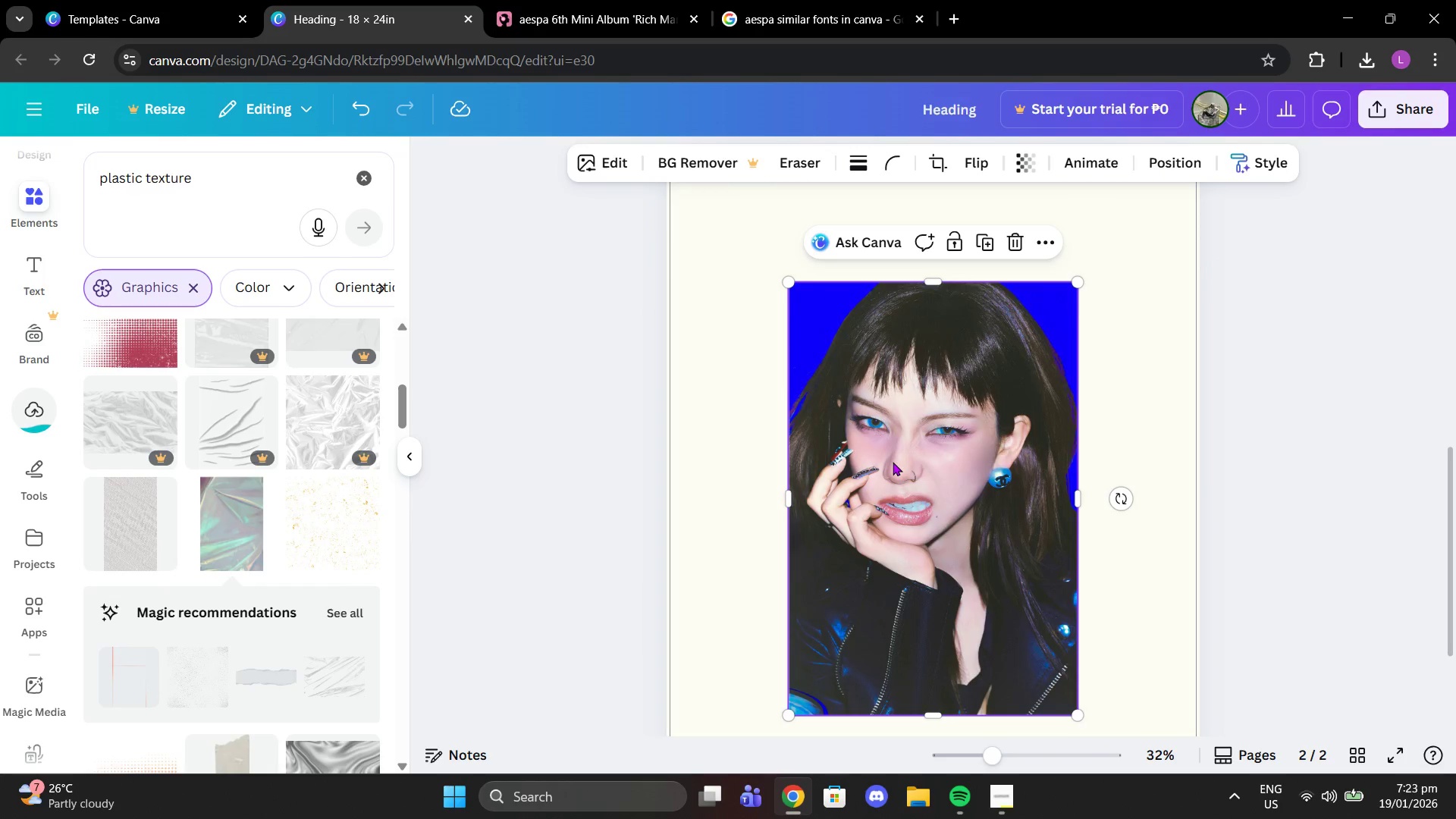 
left_click([893, 462])
 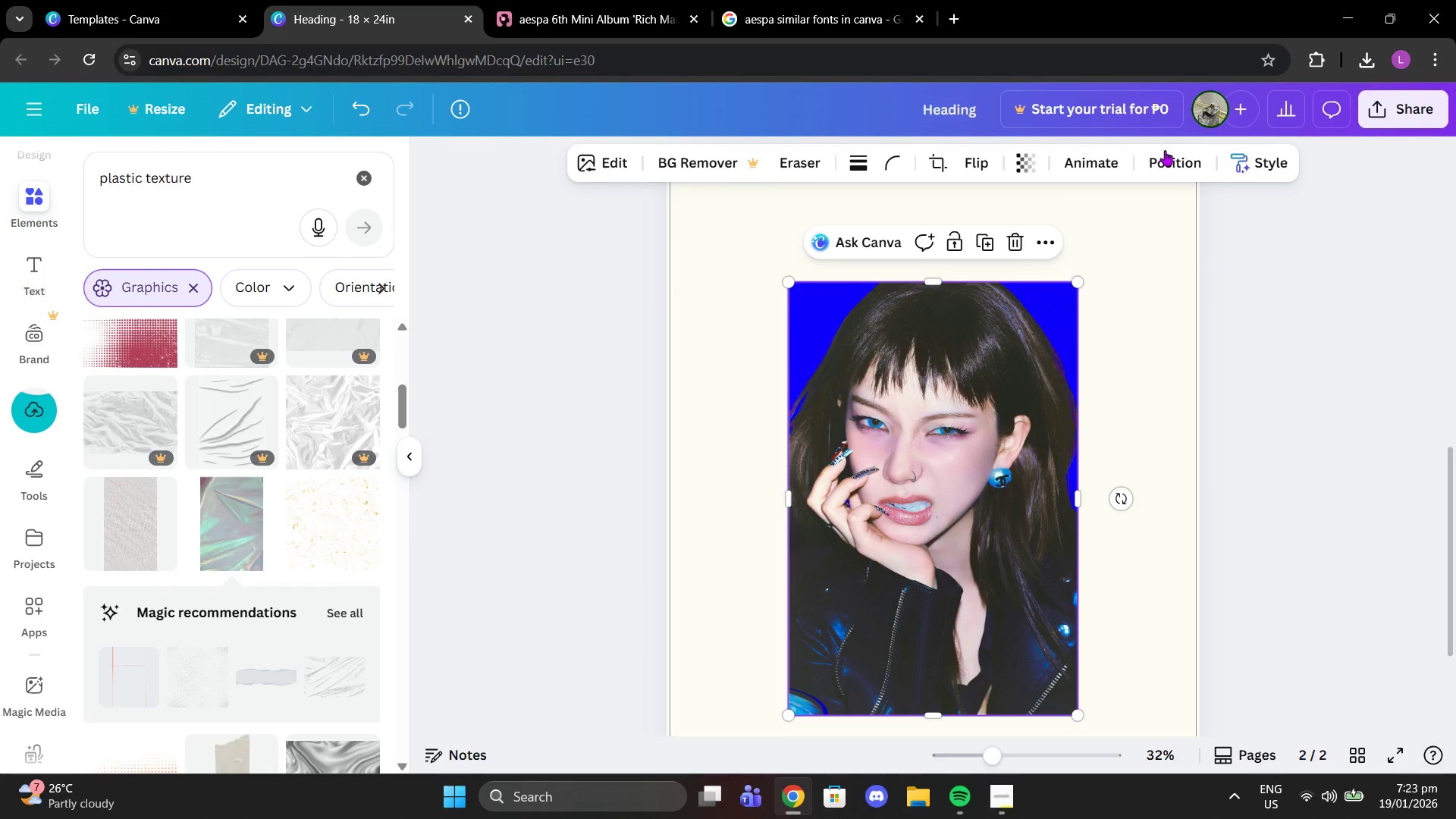 
left_click([1168, 157])
 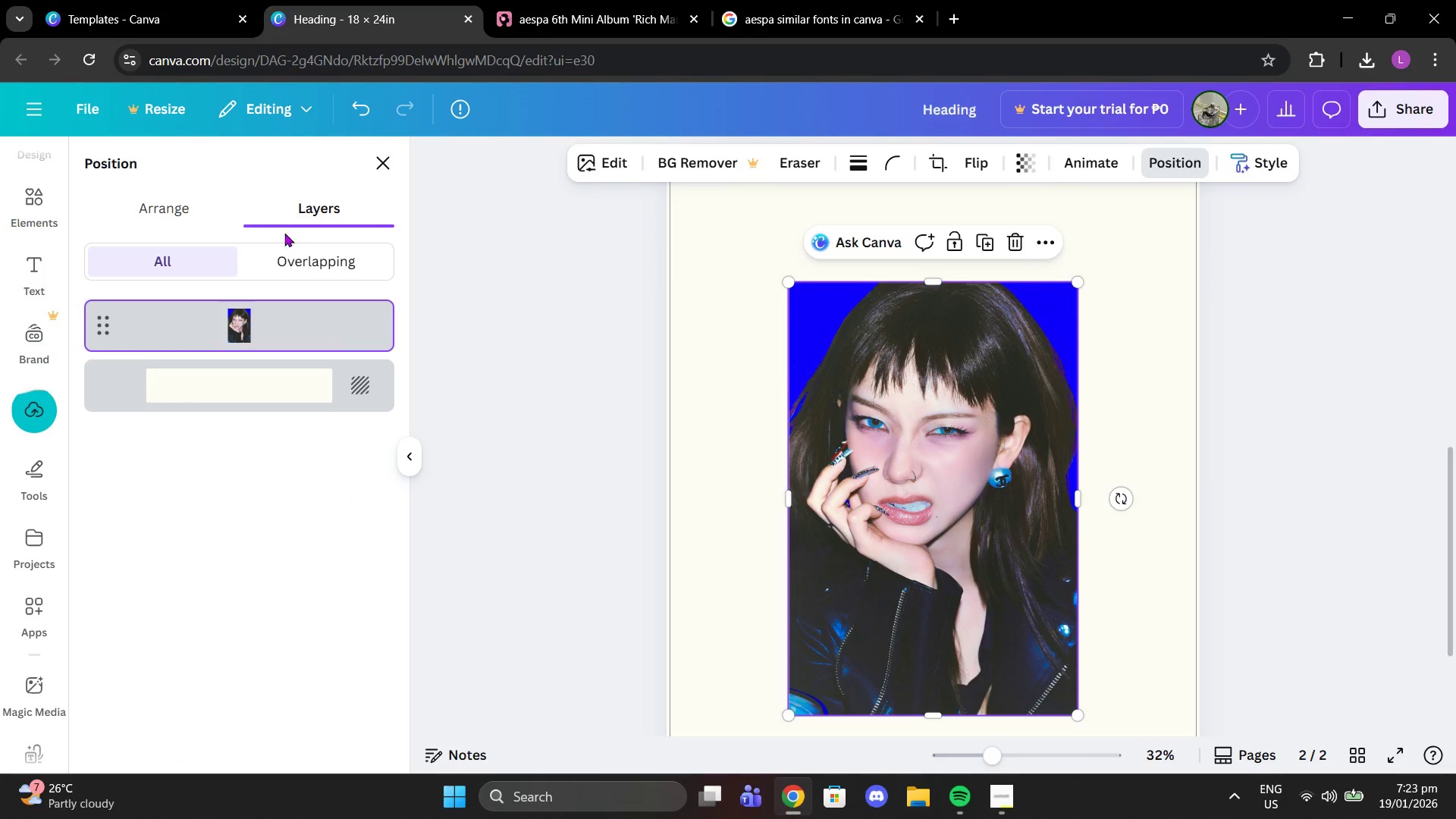 
left_click([175, 206])
 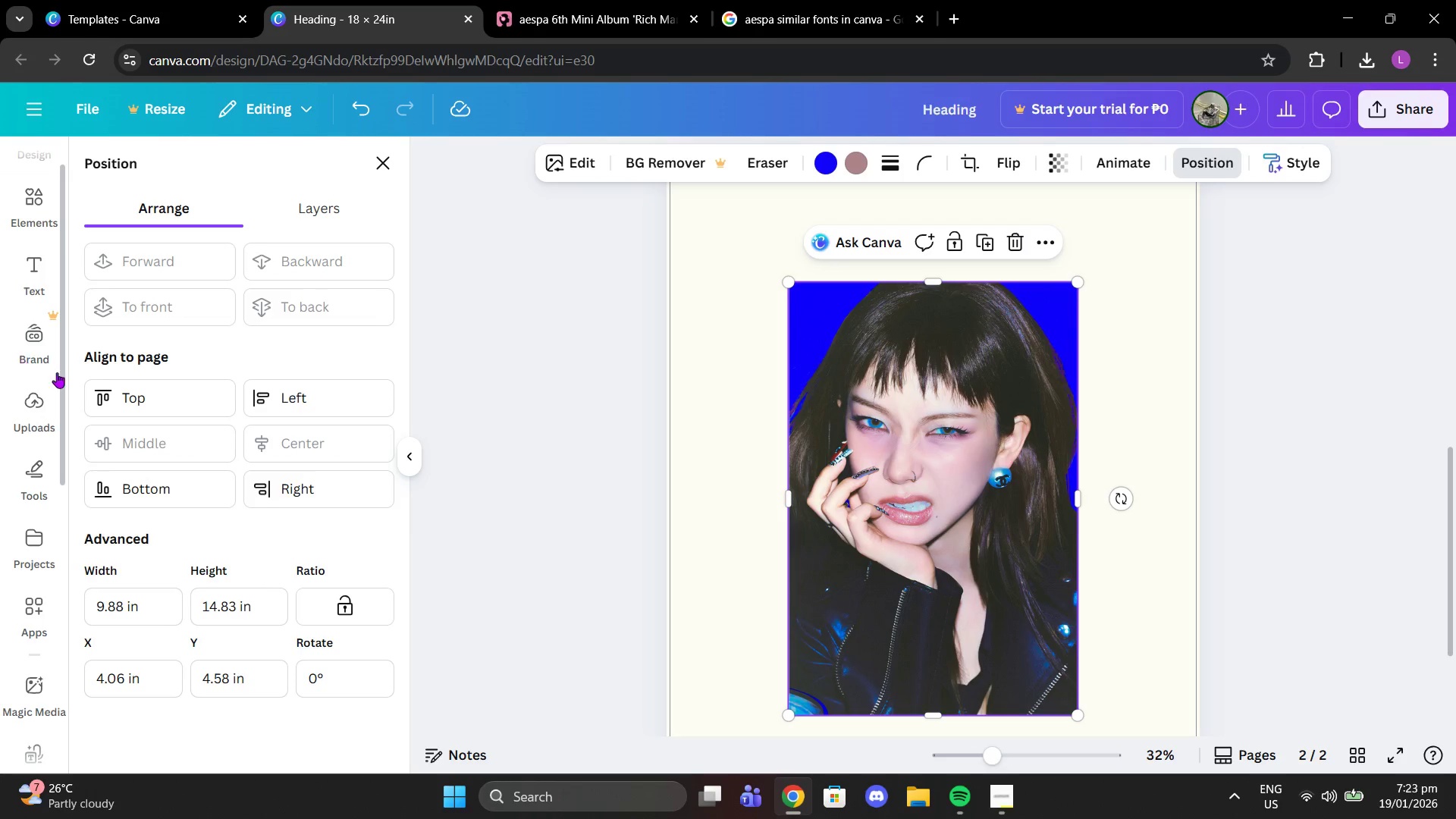 
left_click([535, 315])
 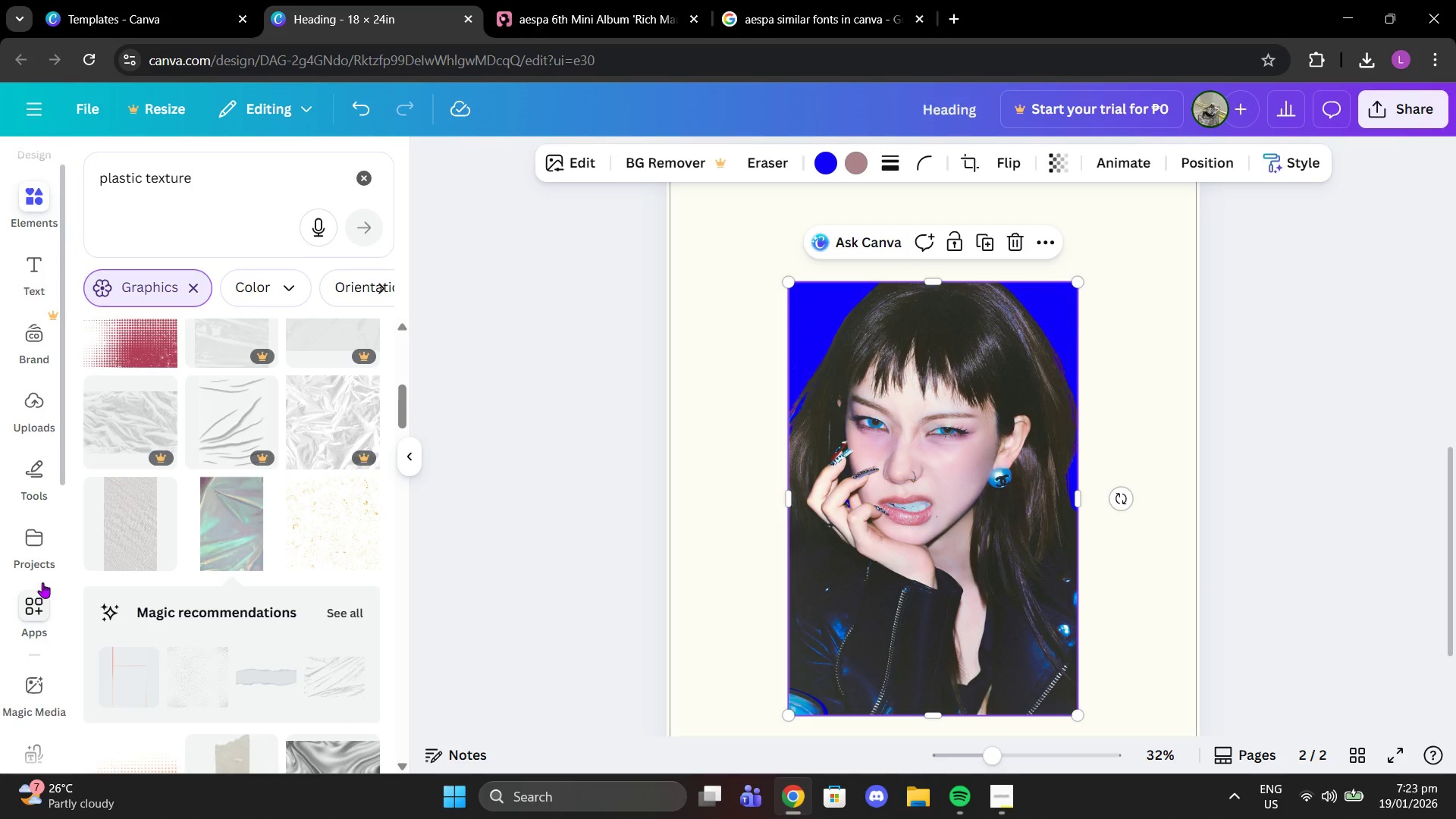 
scroll: coordinate [24, 449], scroll_direction: down, amount: 5.0
 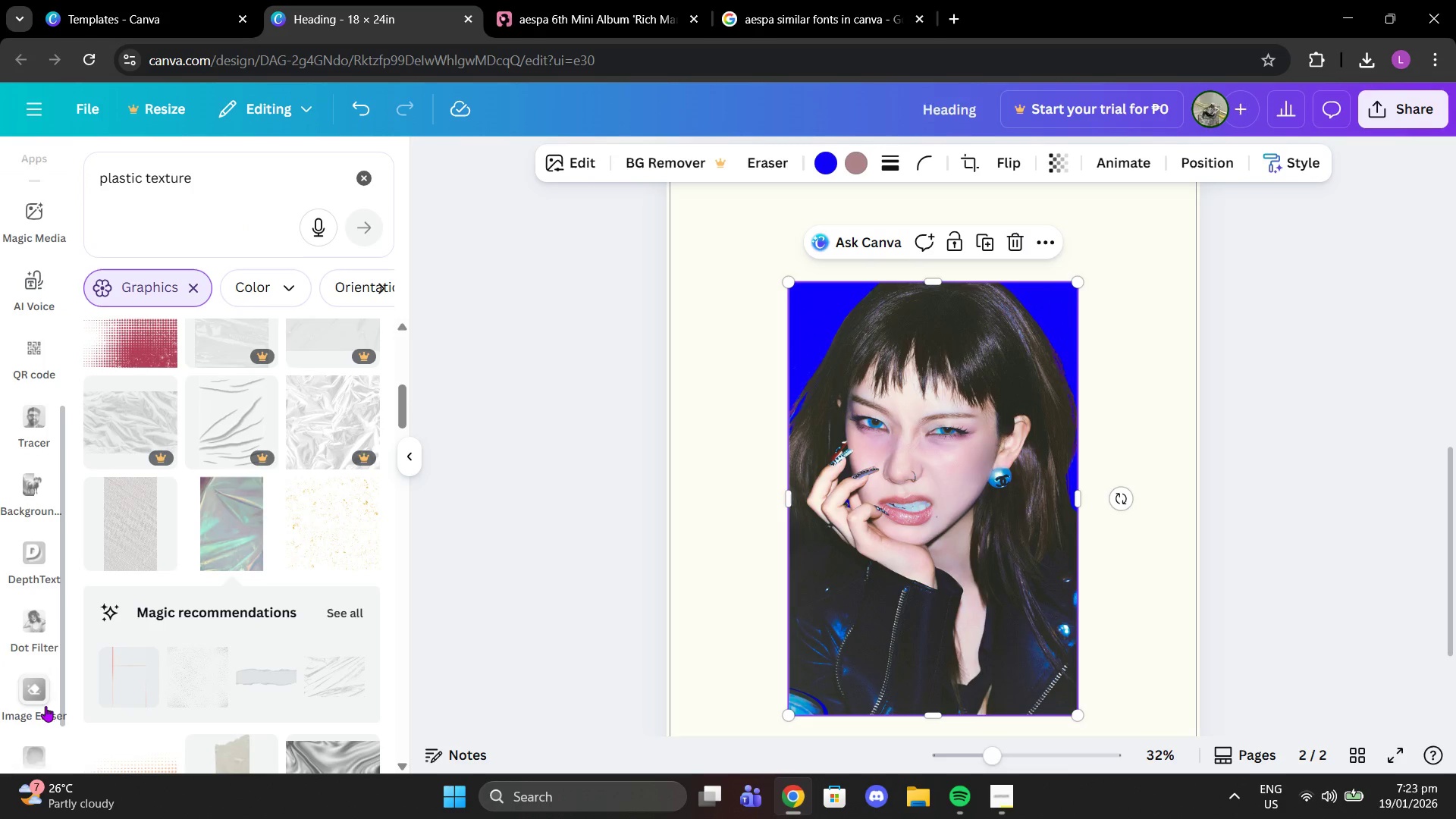 
left_click([37, 742])
 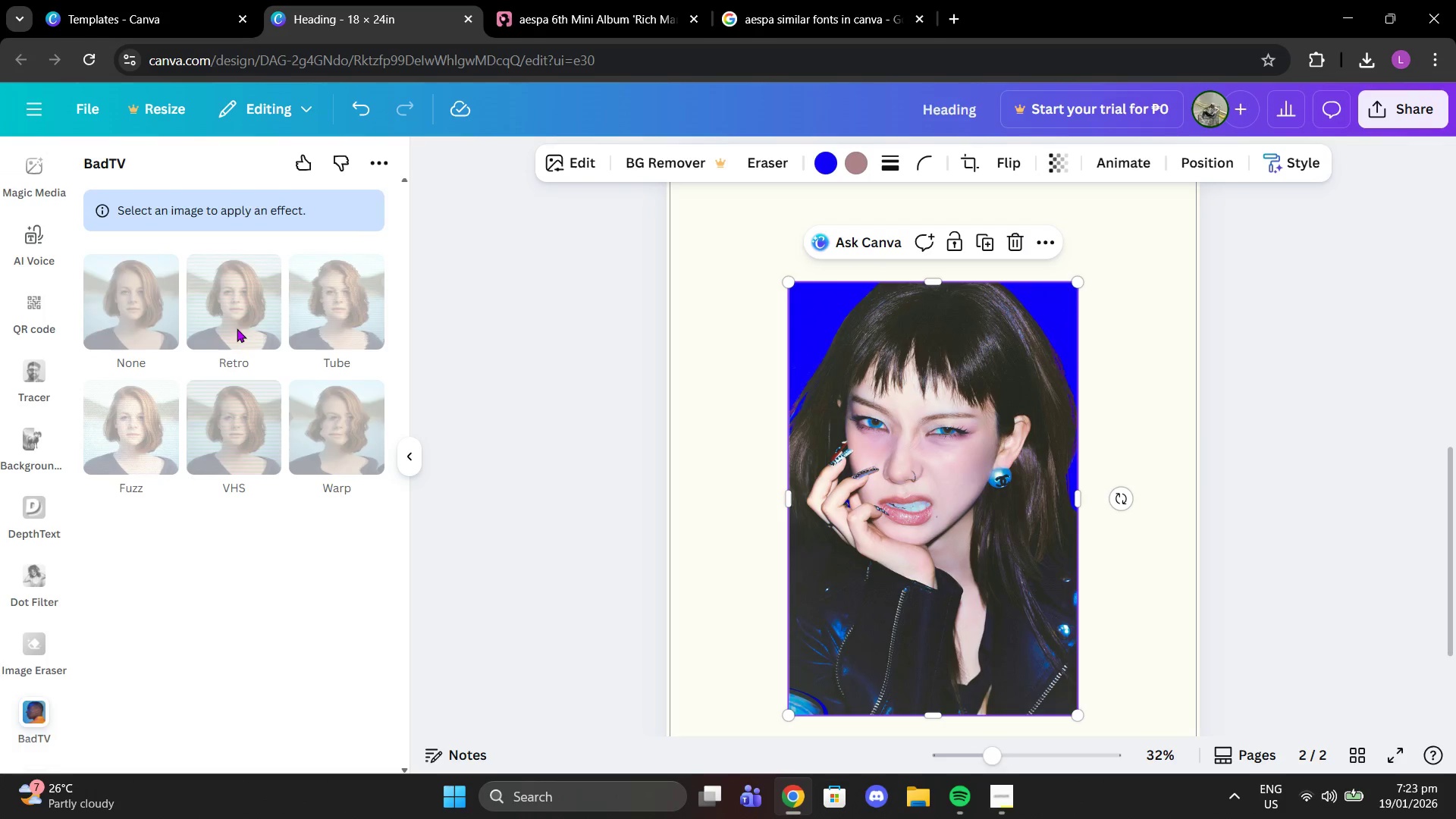 
left_click([243, 320])
 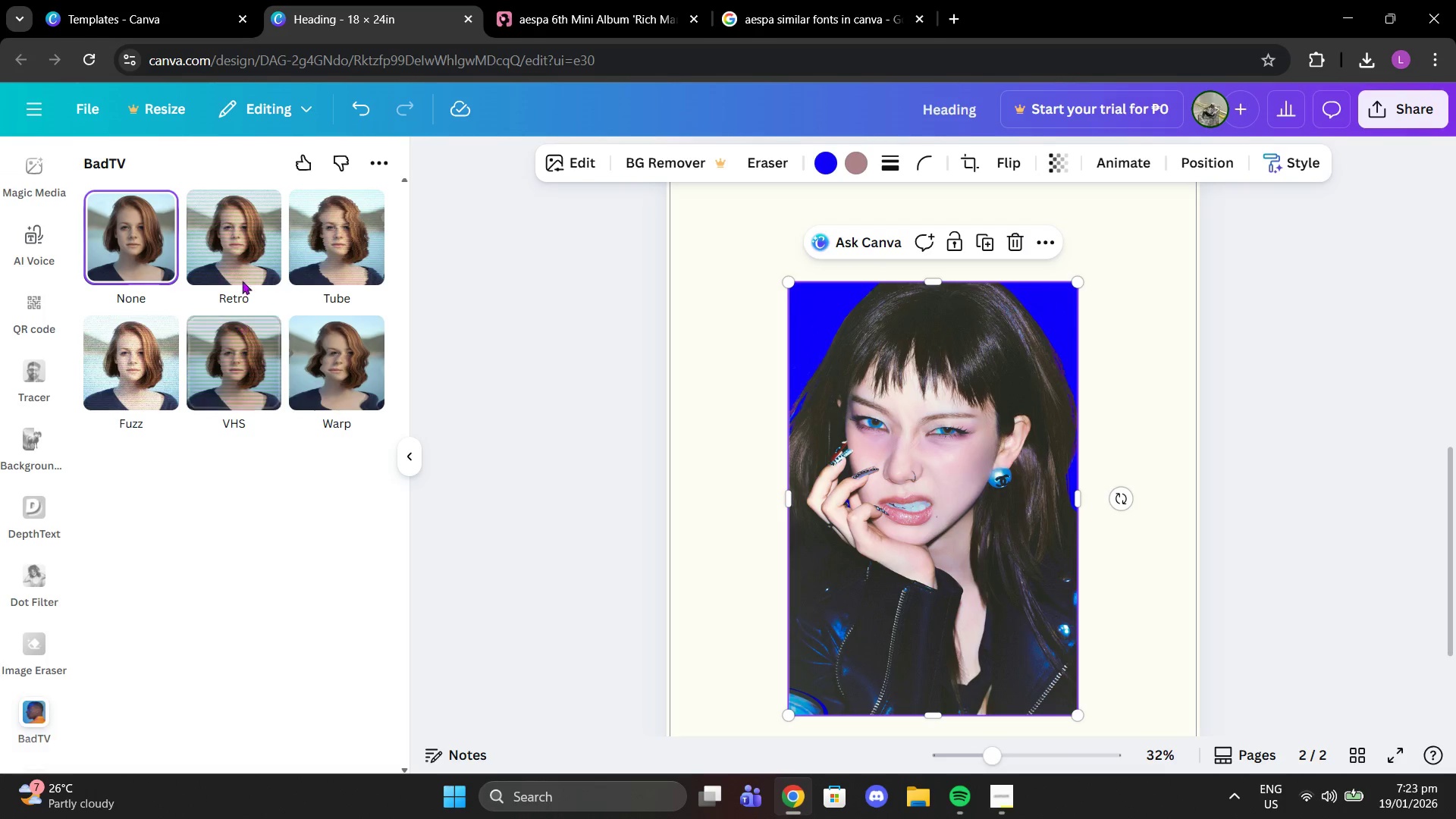 
left_click([242, 275])
 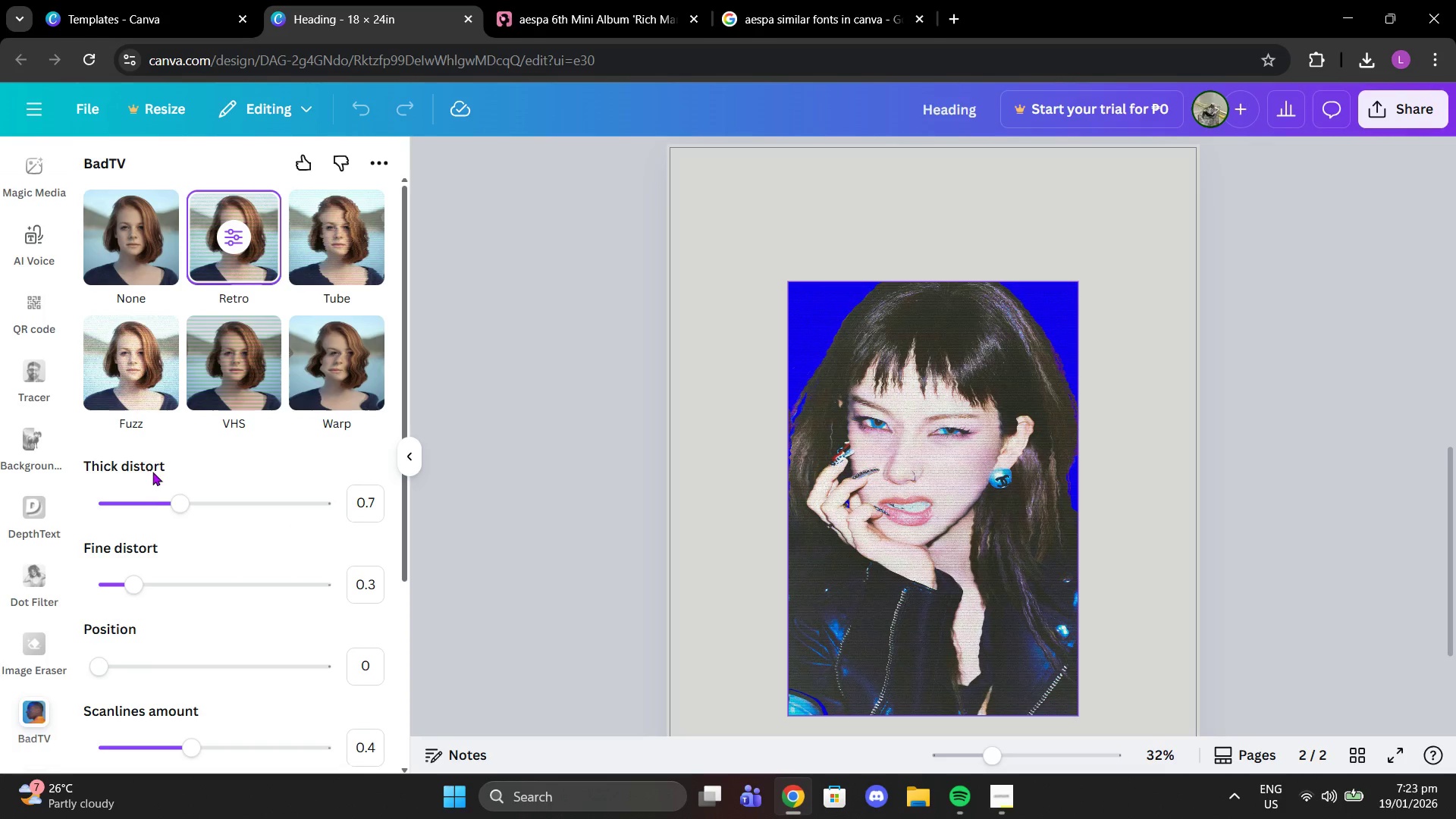 
left_click_drag(start_coordinate=[168, 507], to_coordinate=[0, 487])
 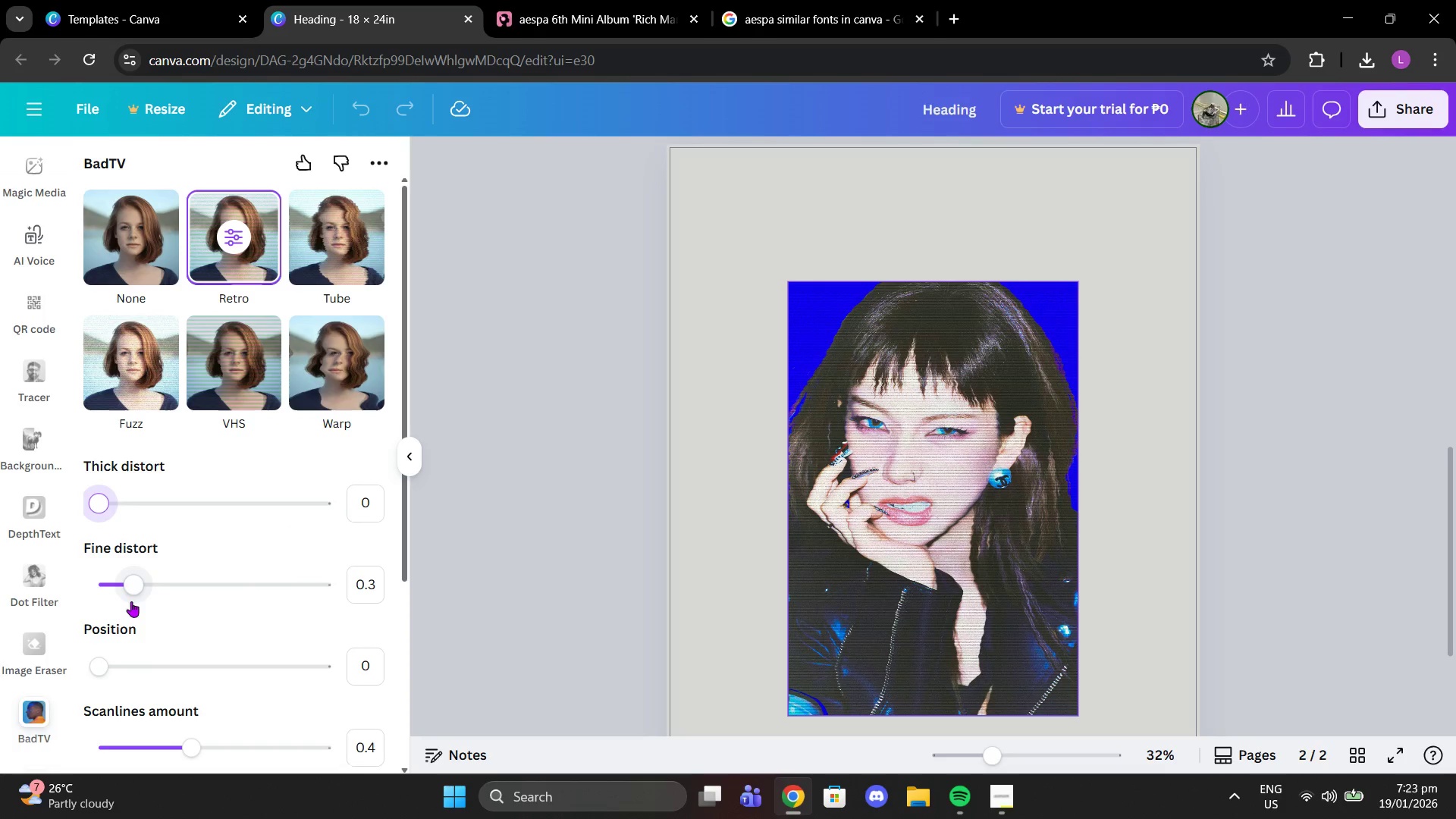 
left_click_drag(start_coordinate=[124, 587], to_coordinate=[51, 581])
 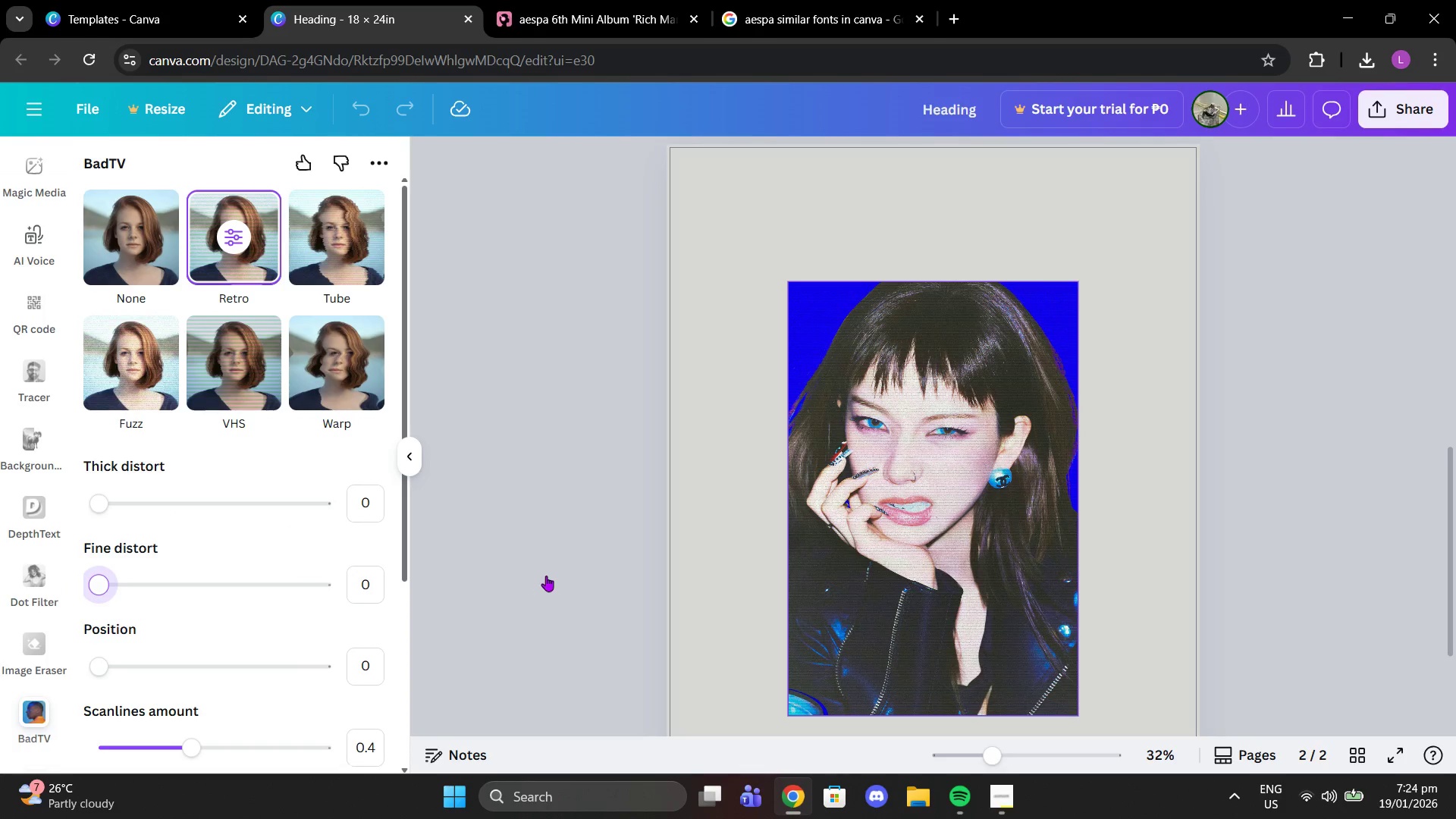 
scroll: coordinate [232, 682], scroll_direction: down, amount: 5.0
 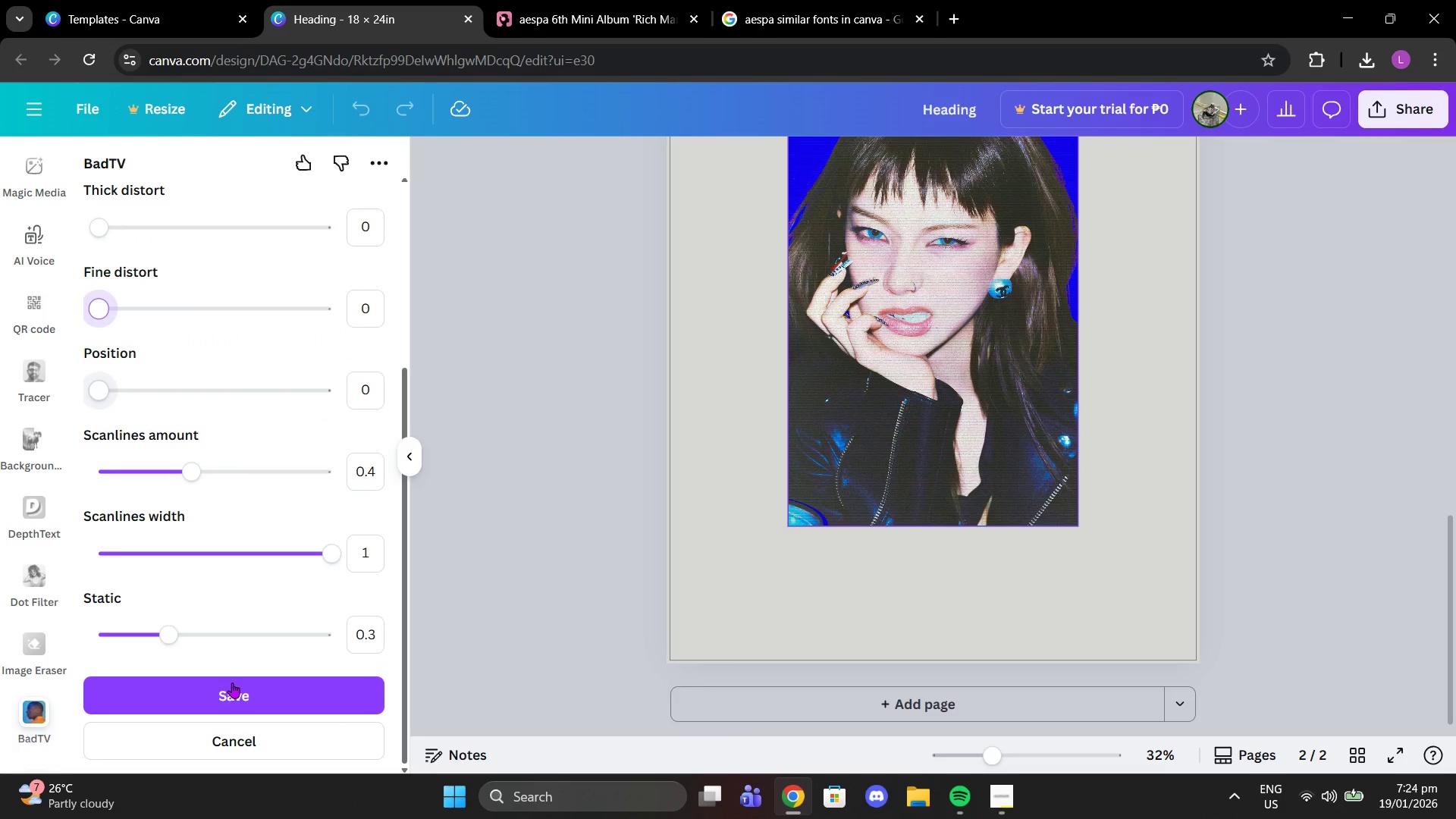 
left_click([232, 682])
 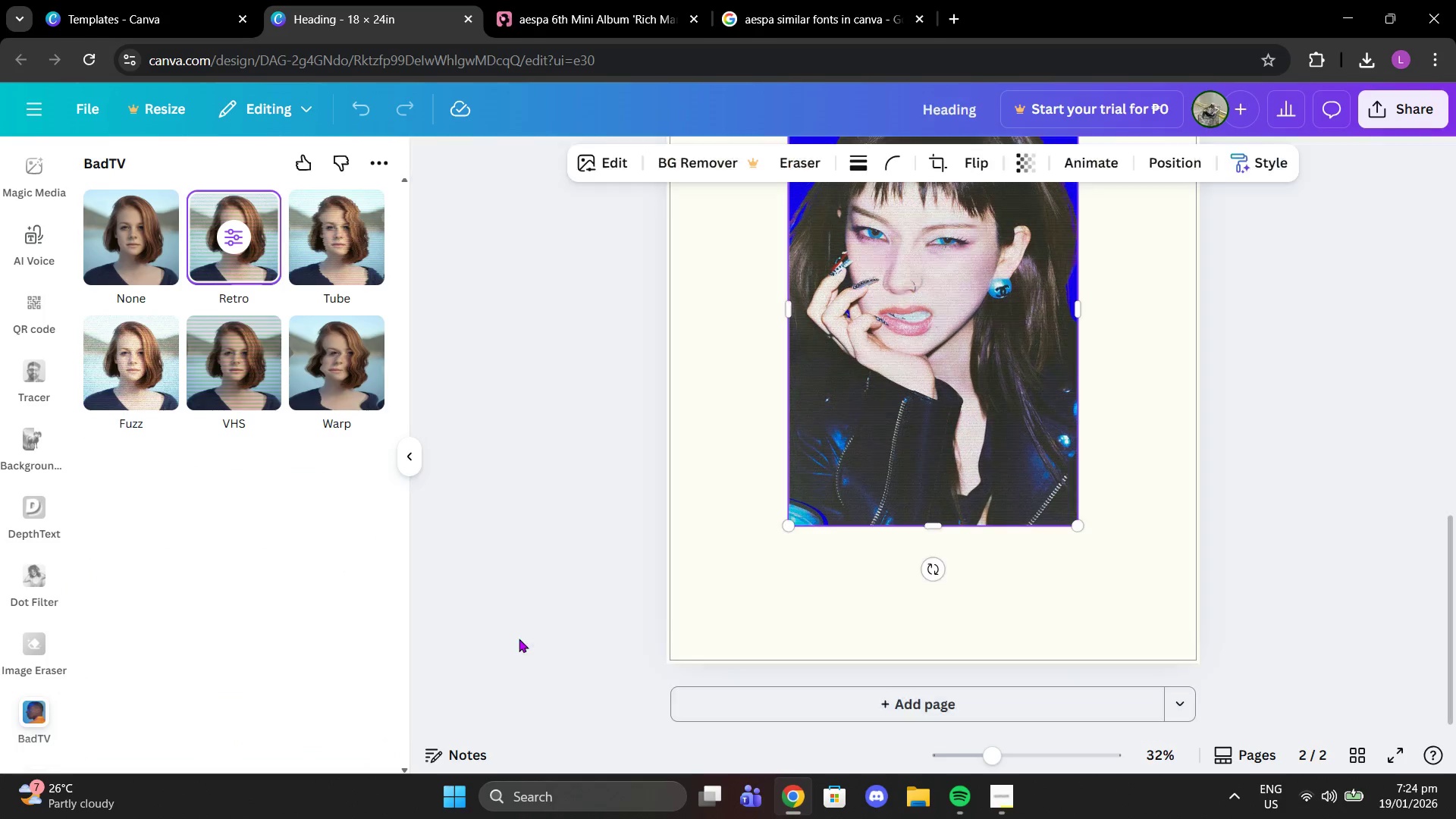 
scroll: coordinate [440, 534], scroll_direction: down, amount: 1.0
 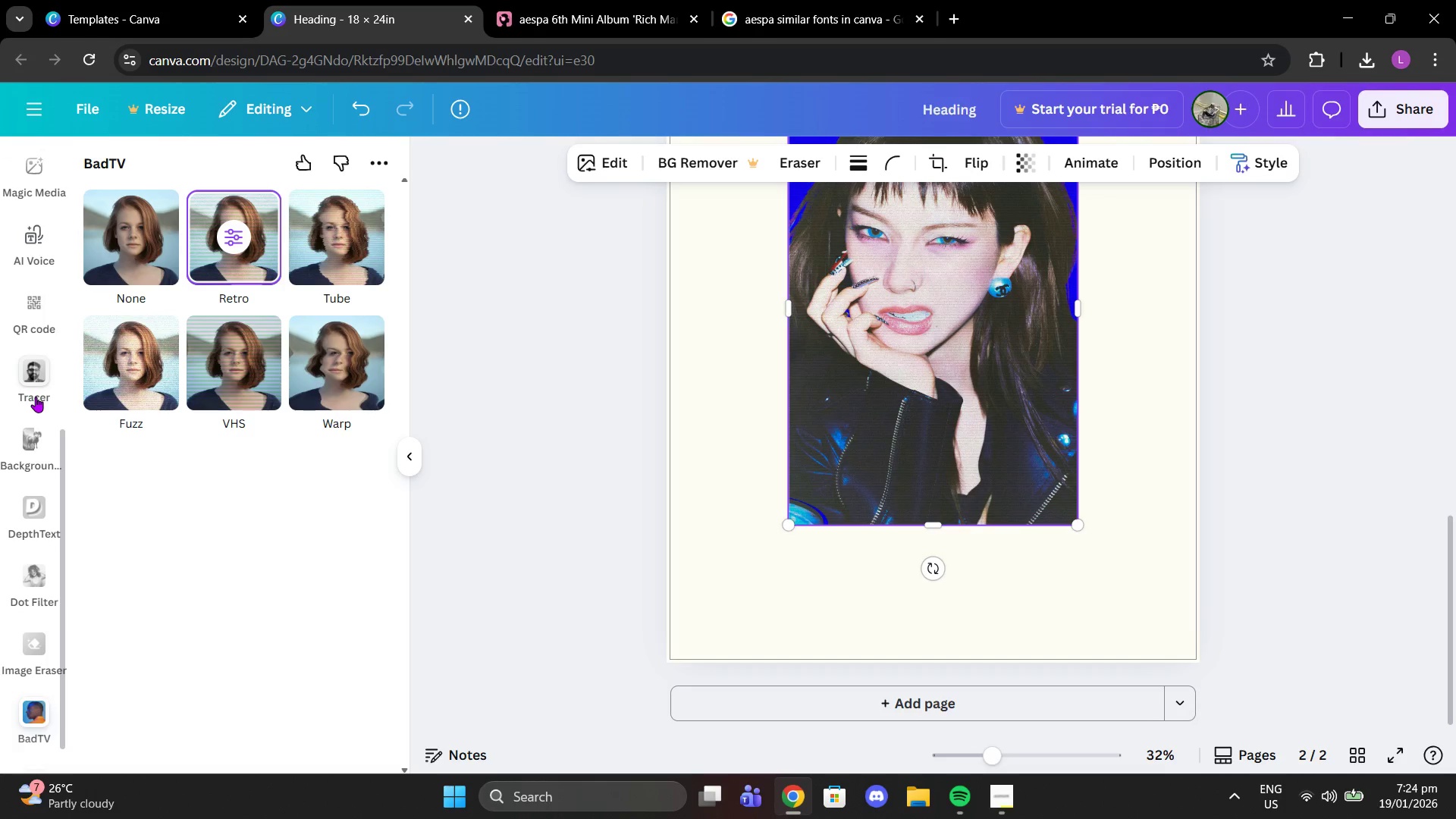 
left_click([36, 397])
 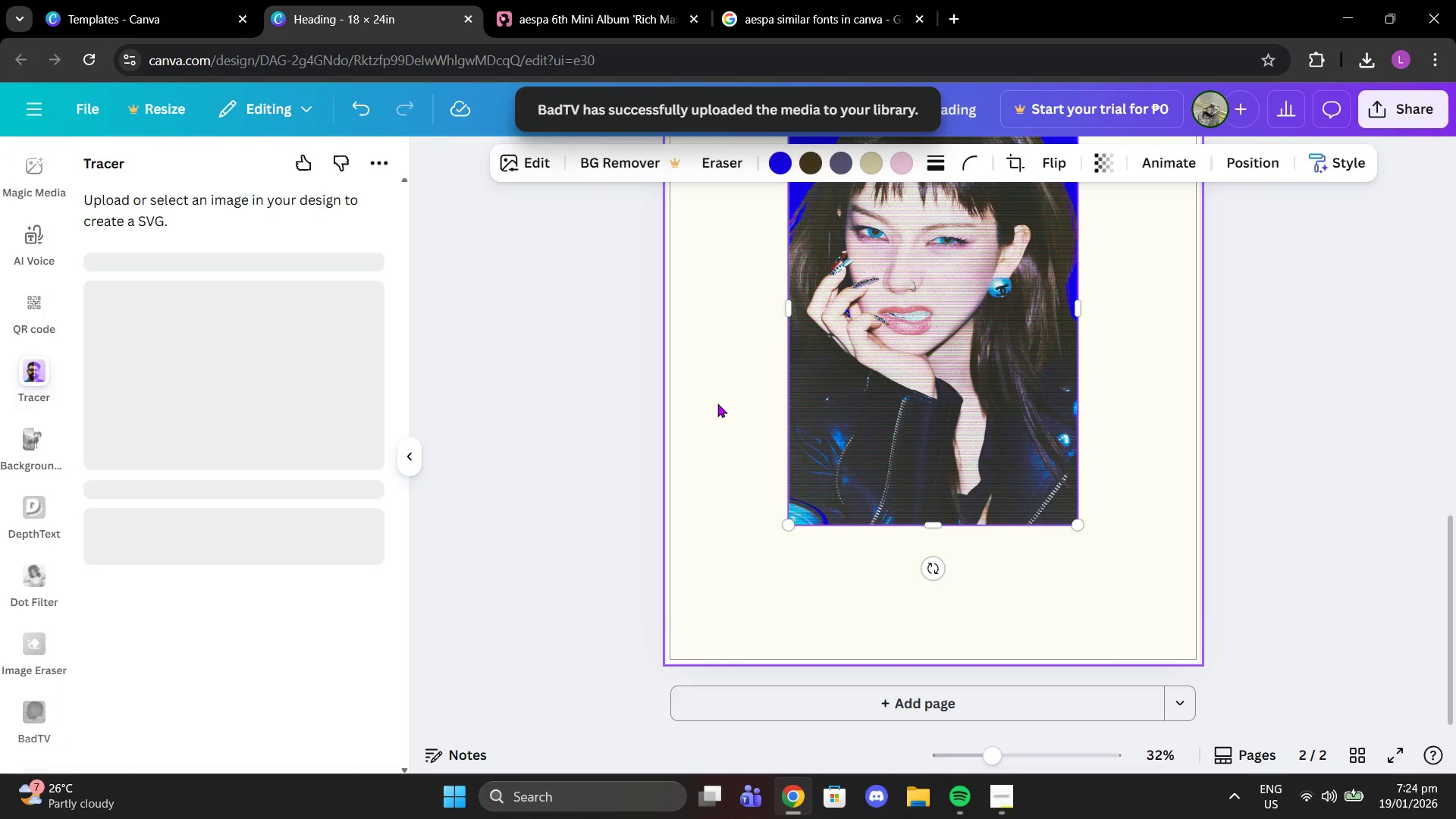 
left_click([307, 595])
 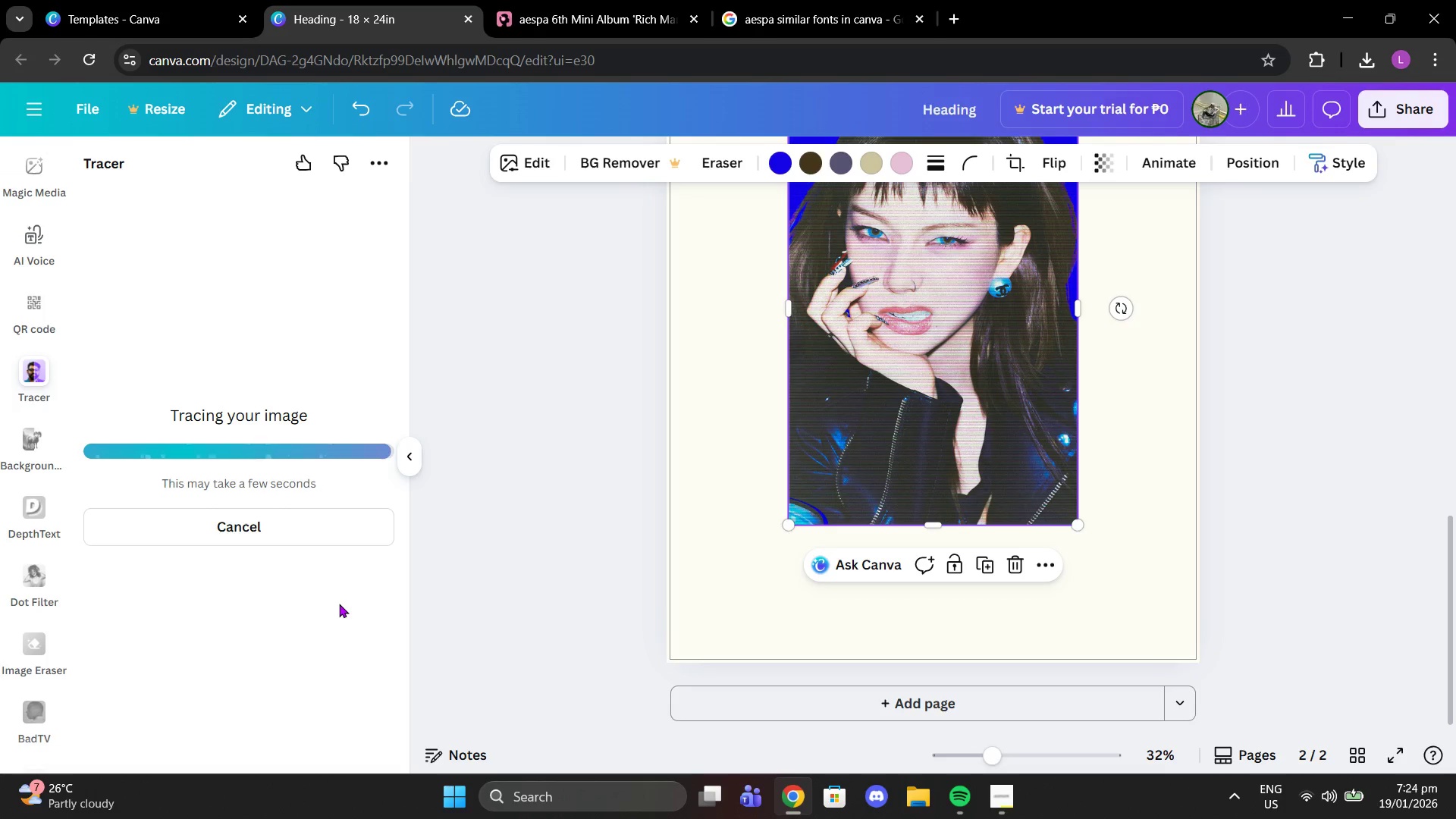 
wait(10.53)
 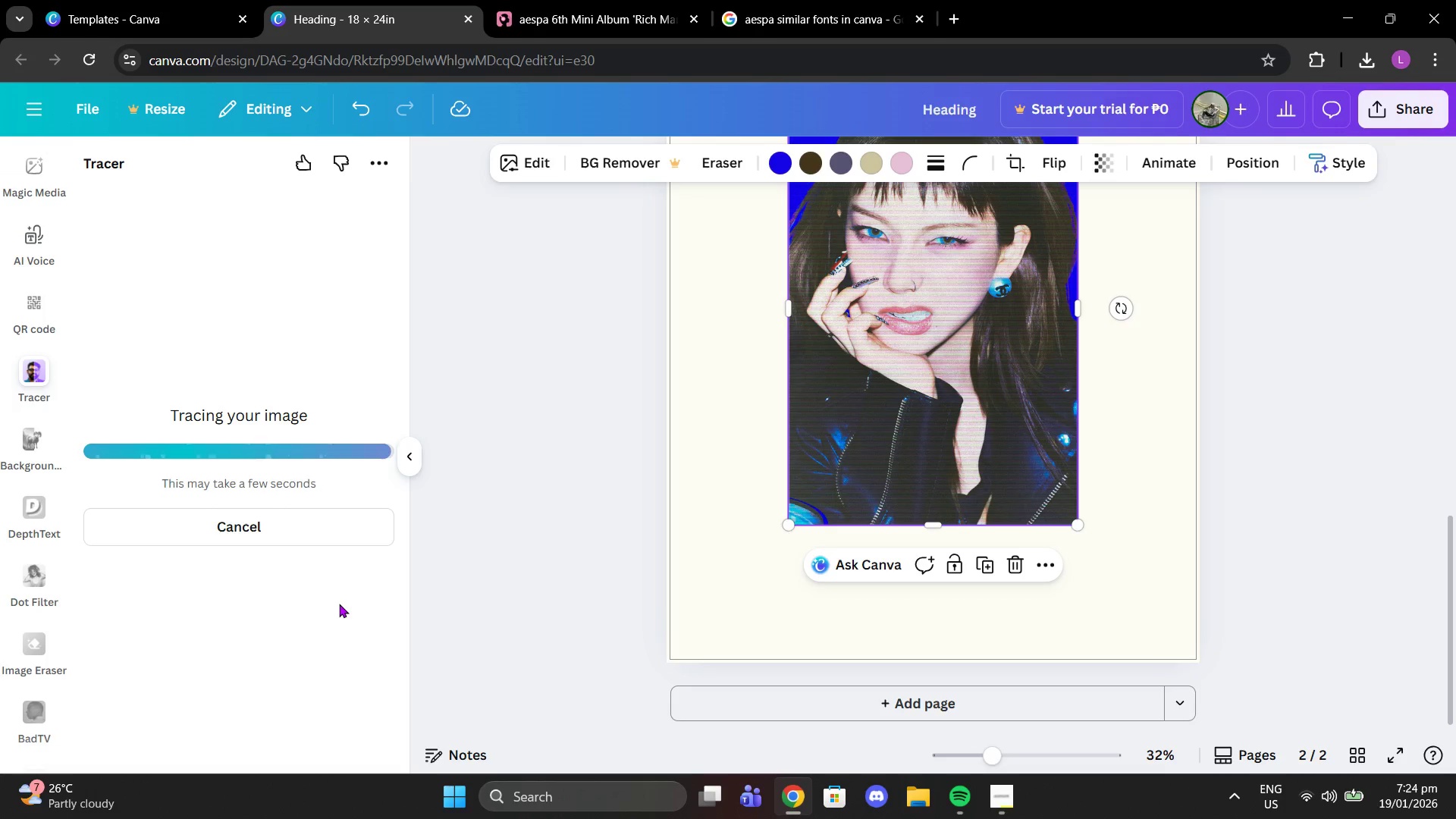 
left_click_drag(start_coordinate=[224, 603], to_coordinate=[174, 602])
 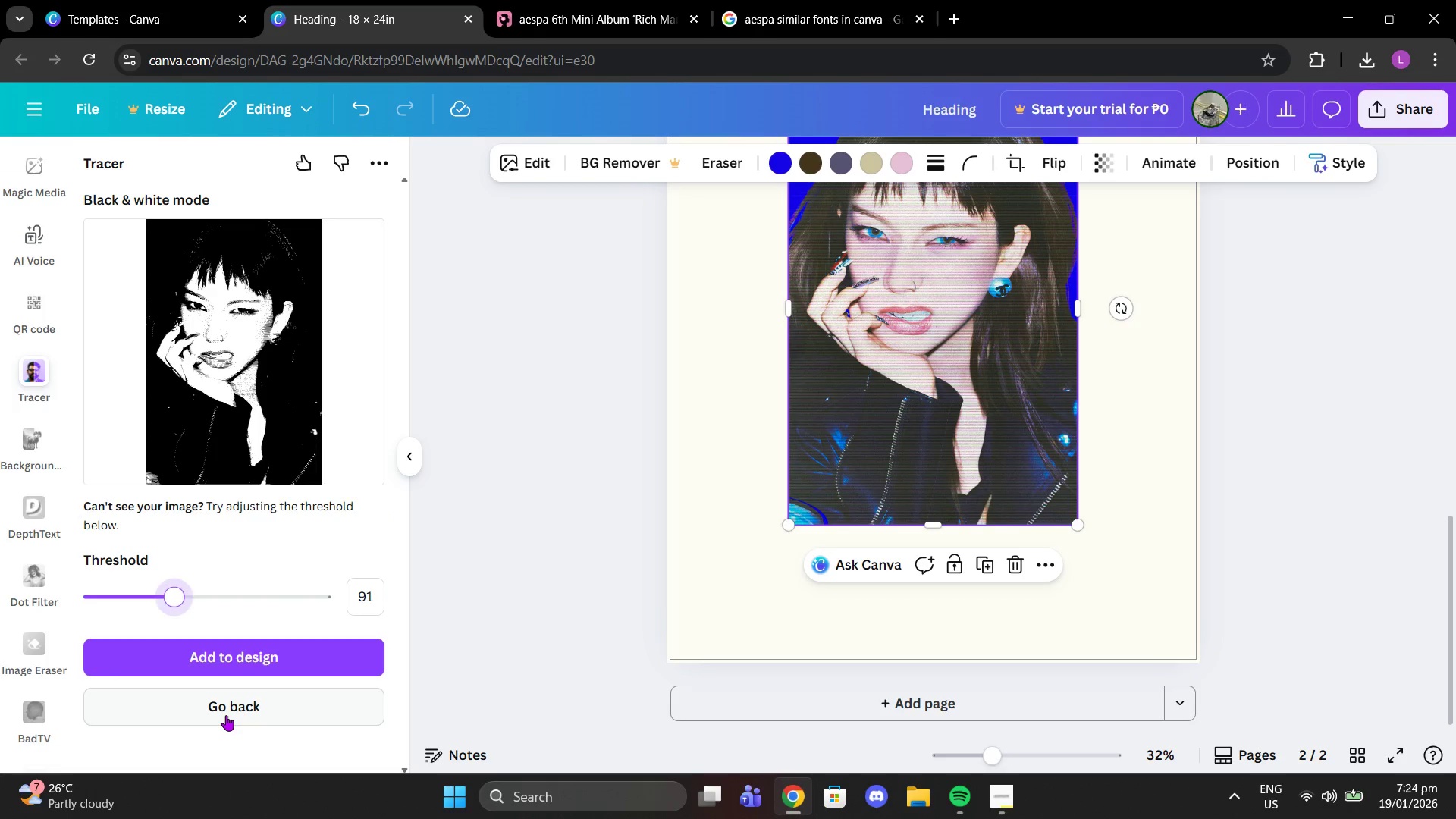 
left_click([226, 715])
 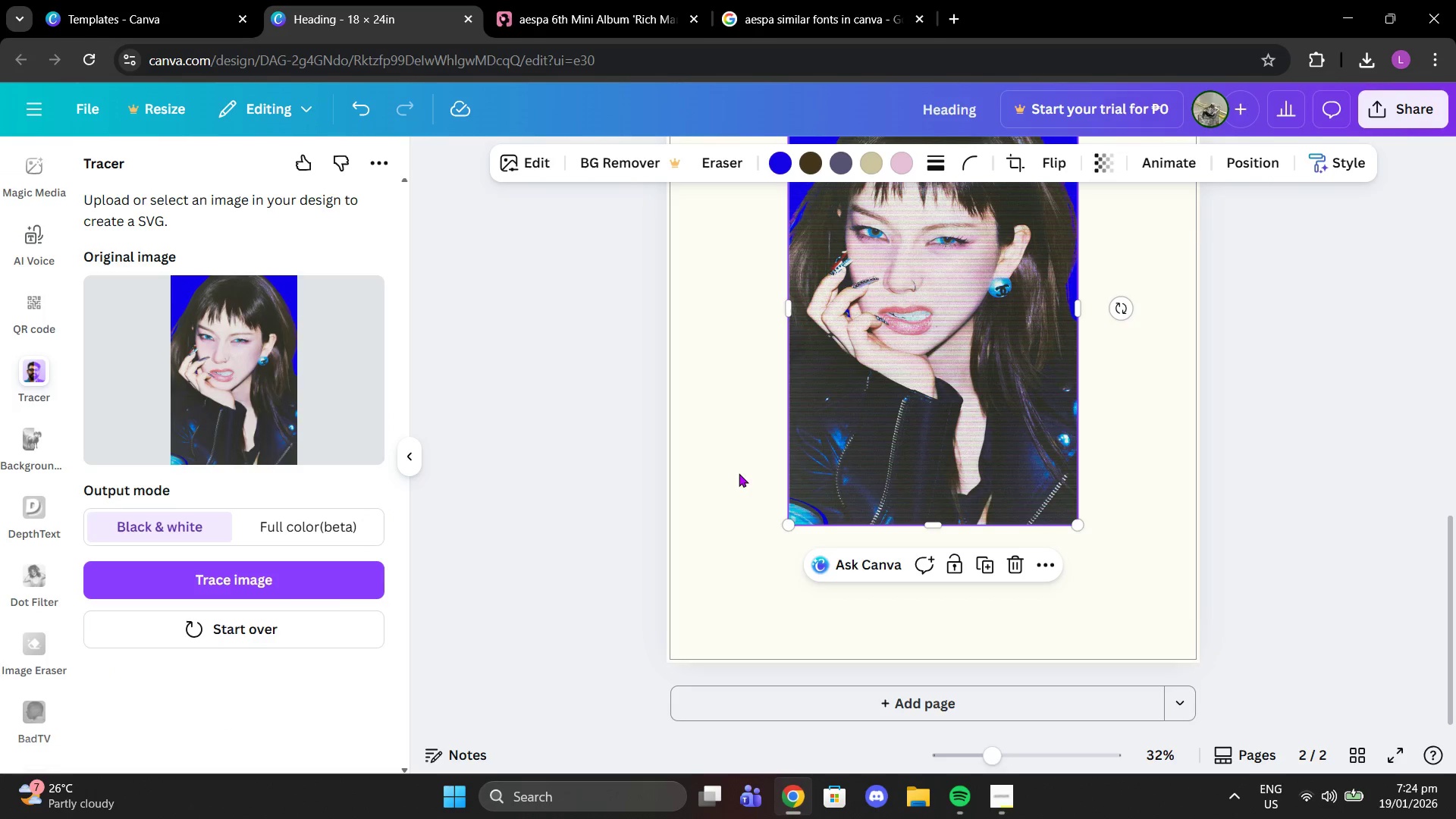 
left_click([805, 457])
 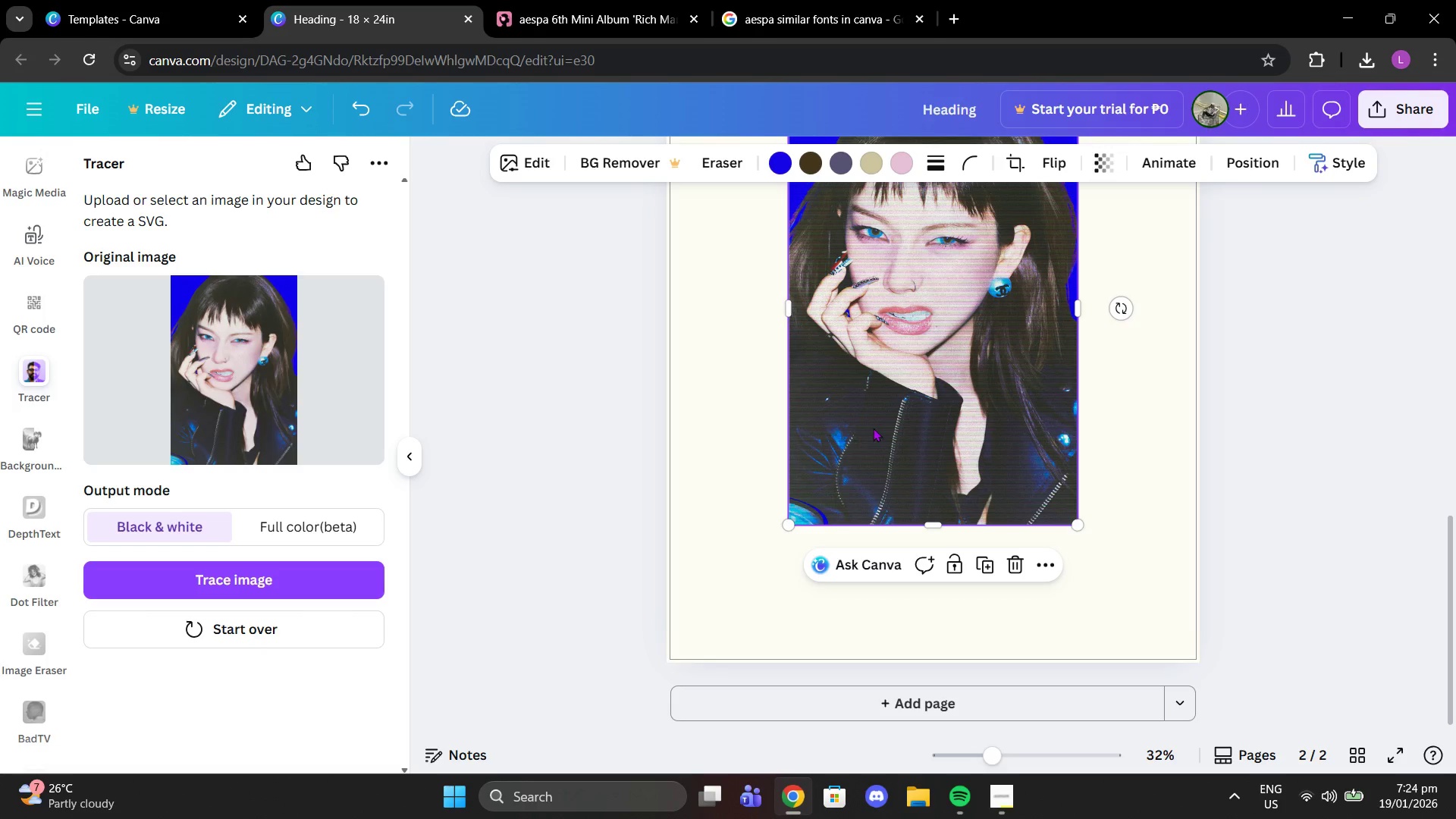 
left_click([873, 428])
 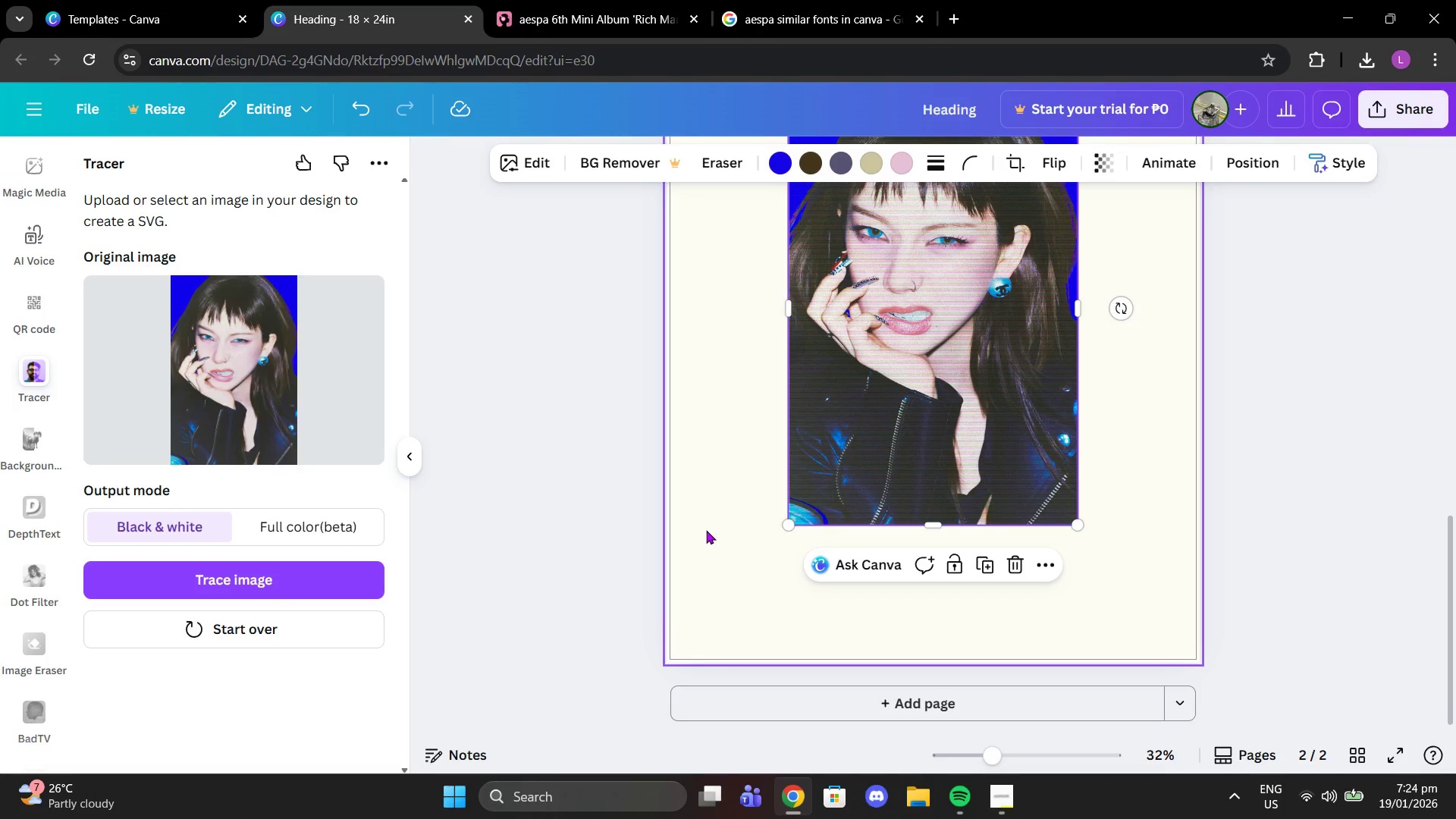 
key(Delete)
 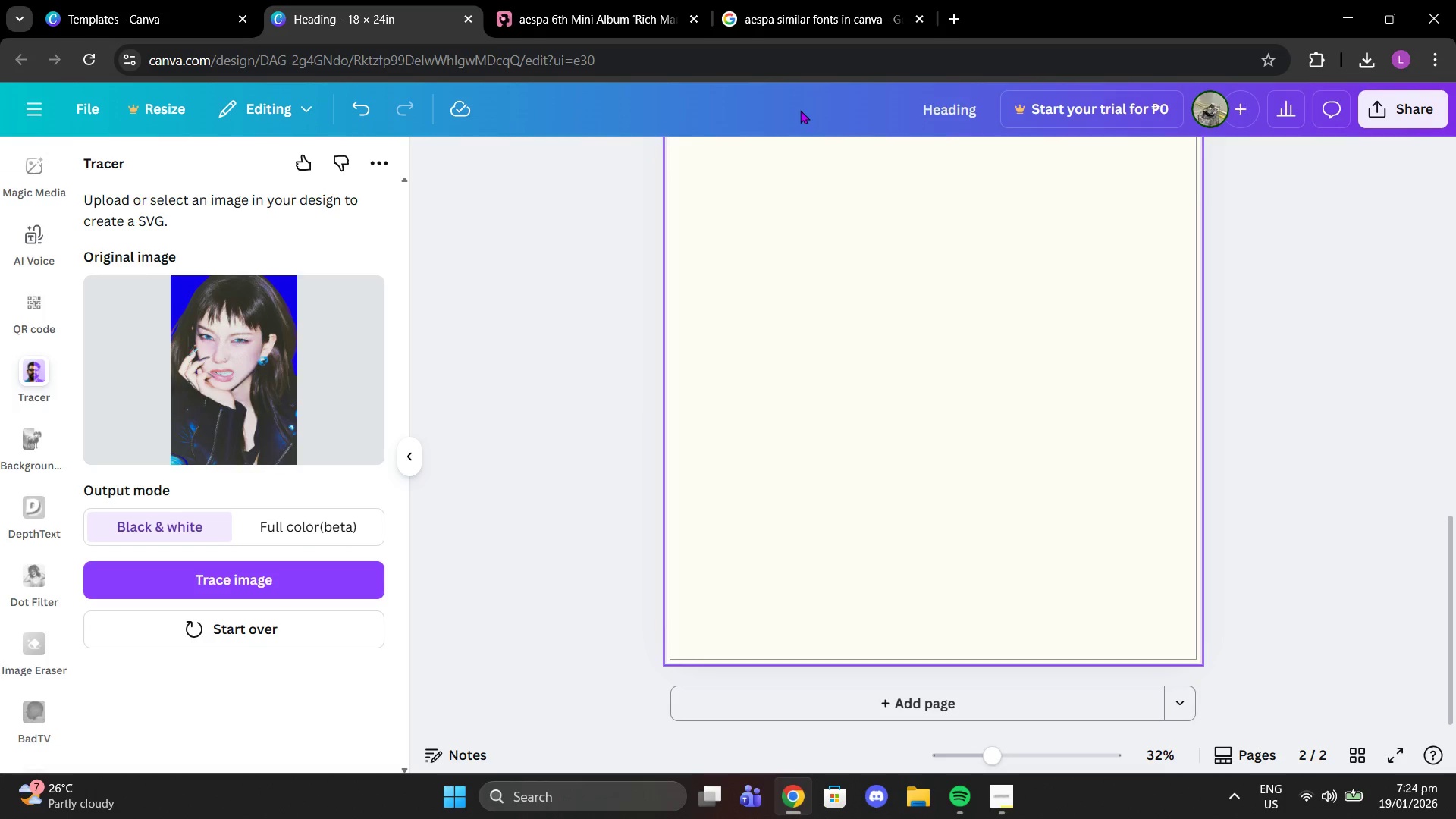 
left_click([838, 0])
 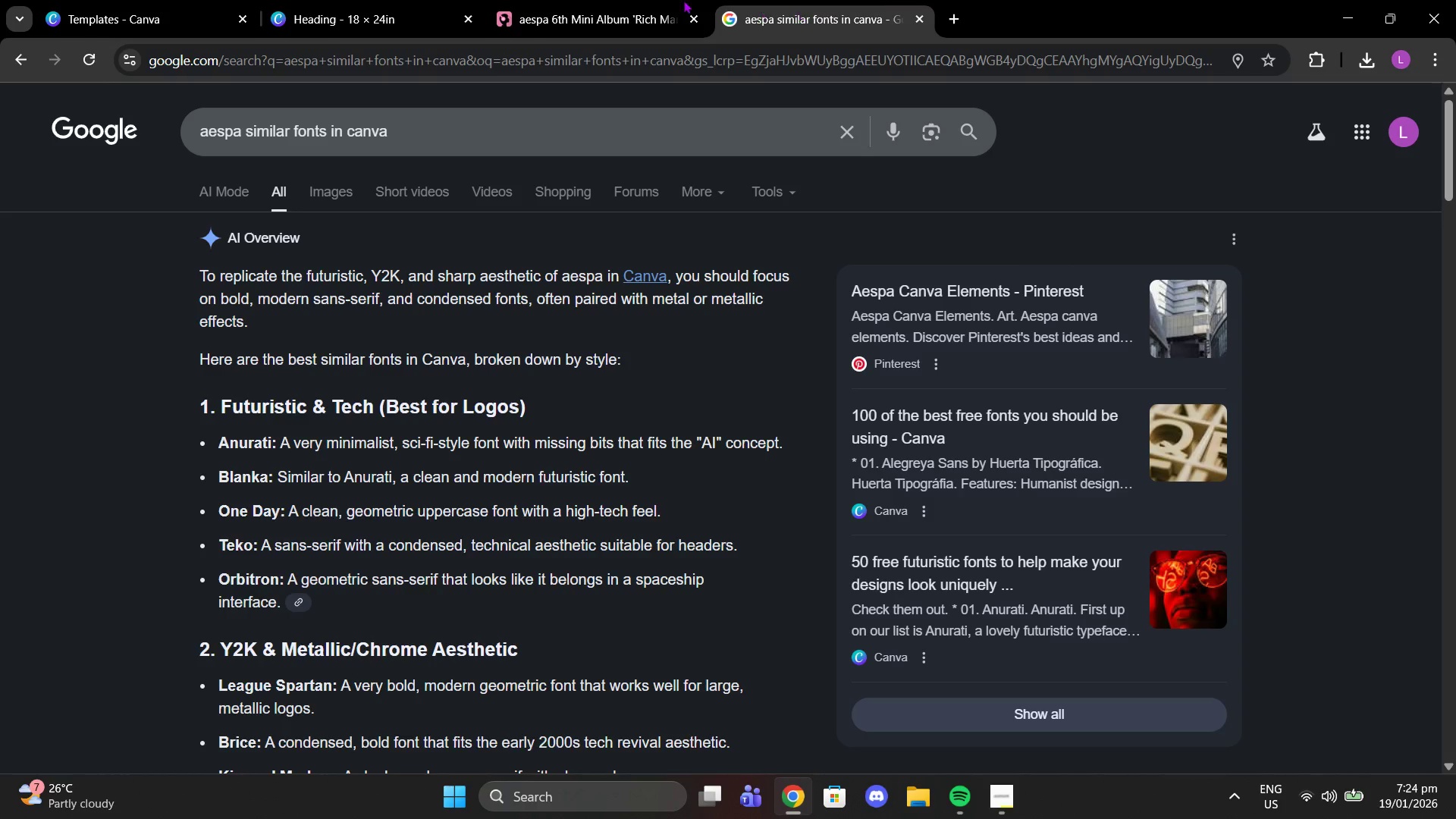 
left_click([680, 0])
 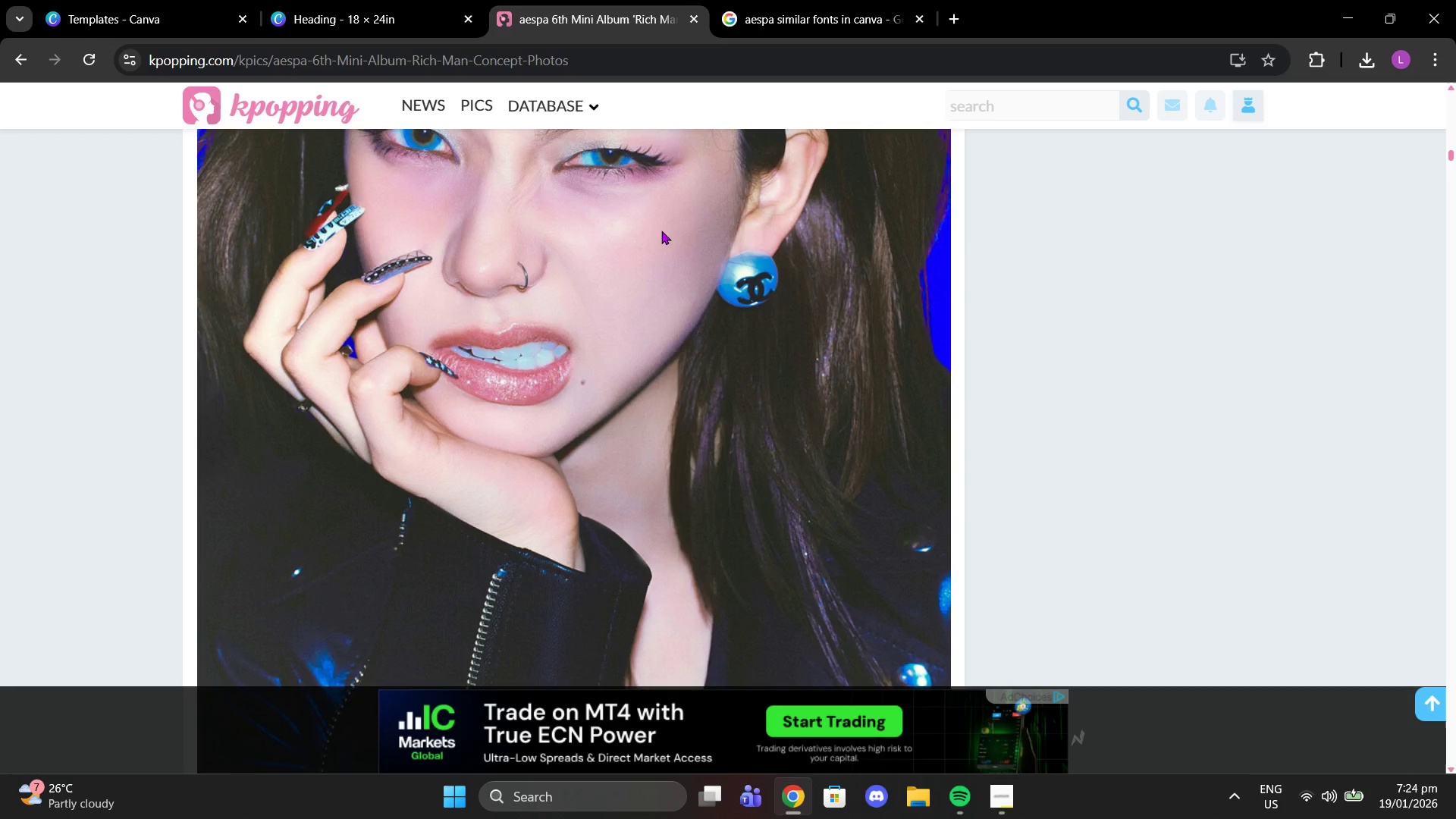 
right_click([660, 244])
 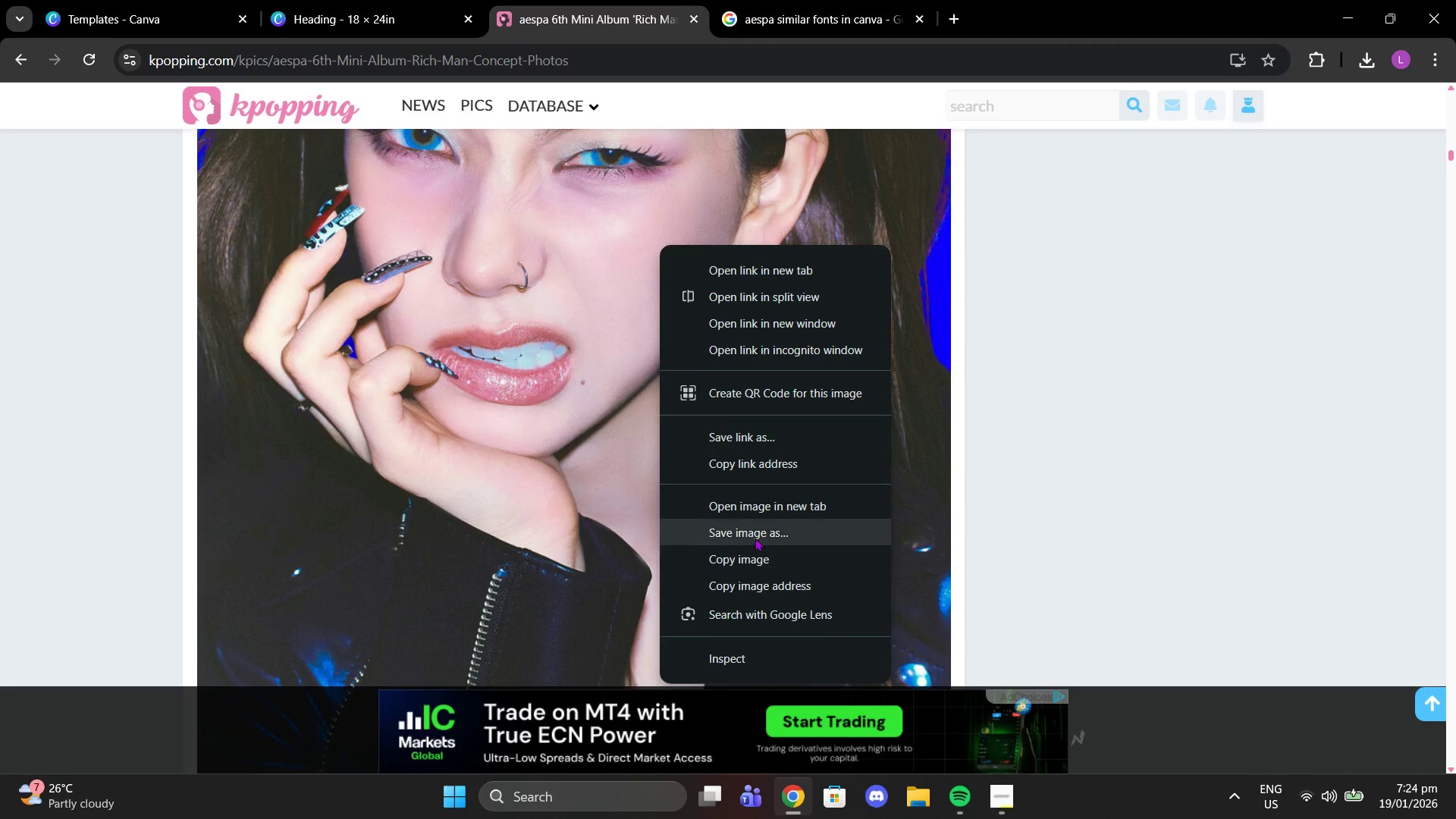 
left_click([755, 538])
 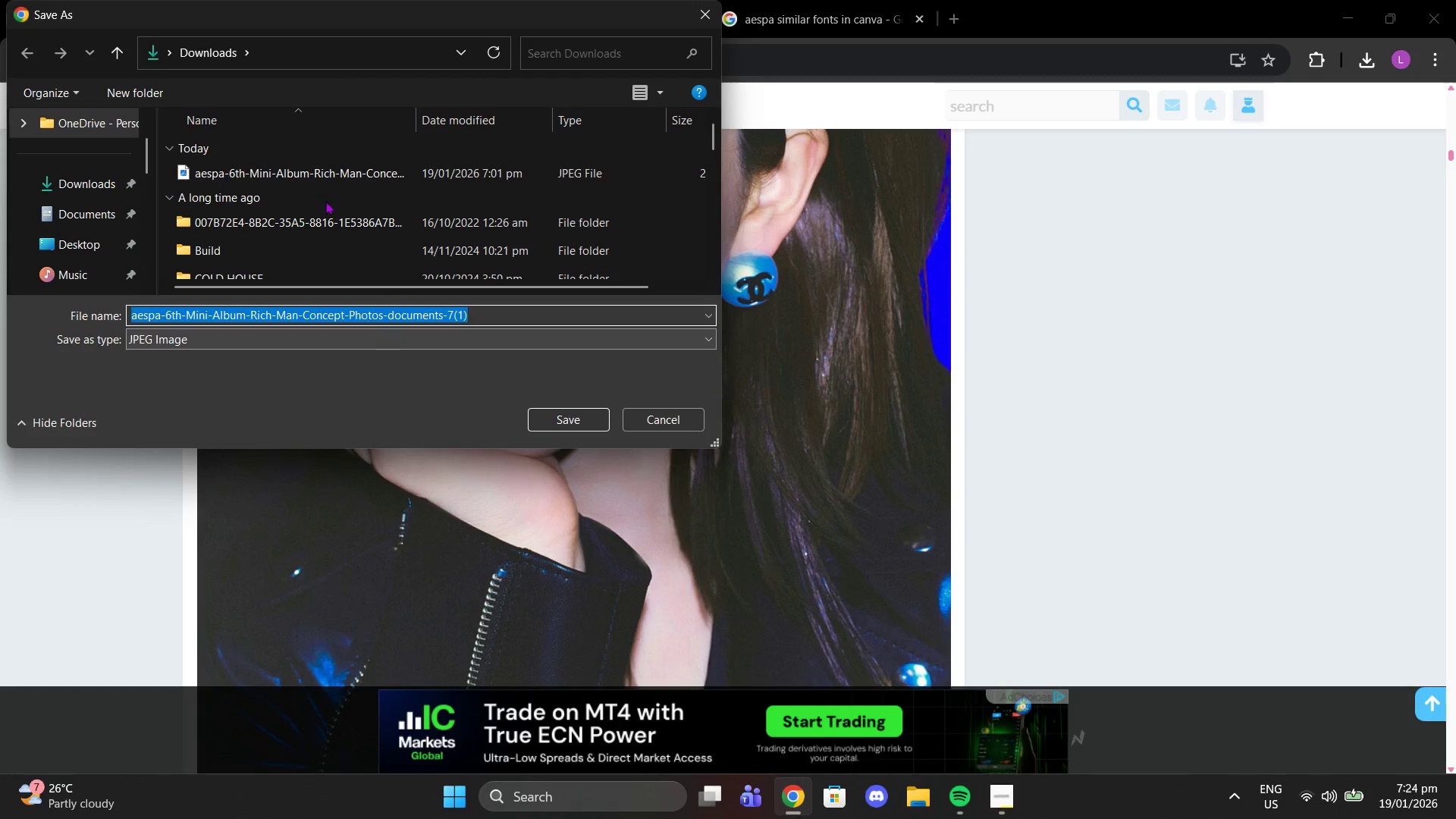 
wait(5.36)
 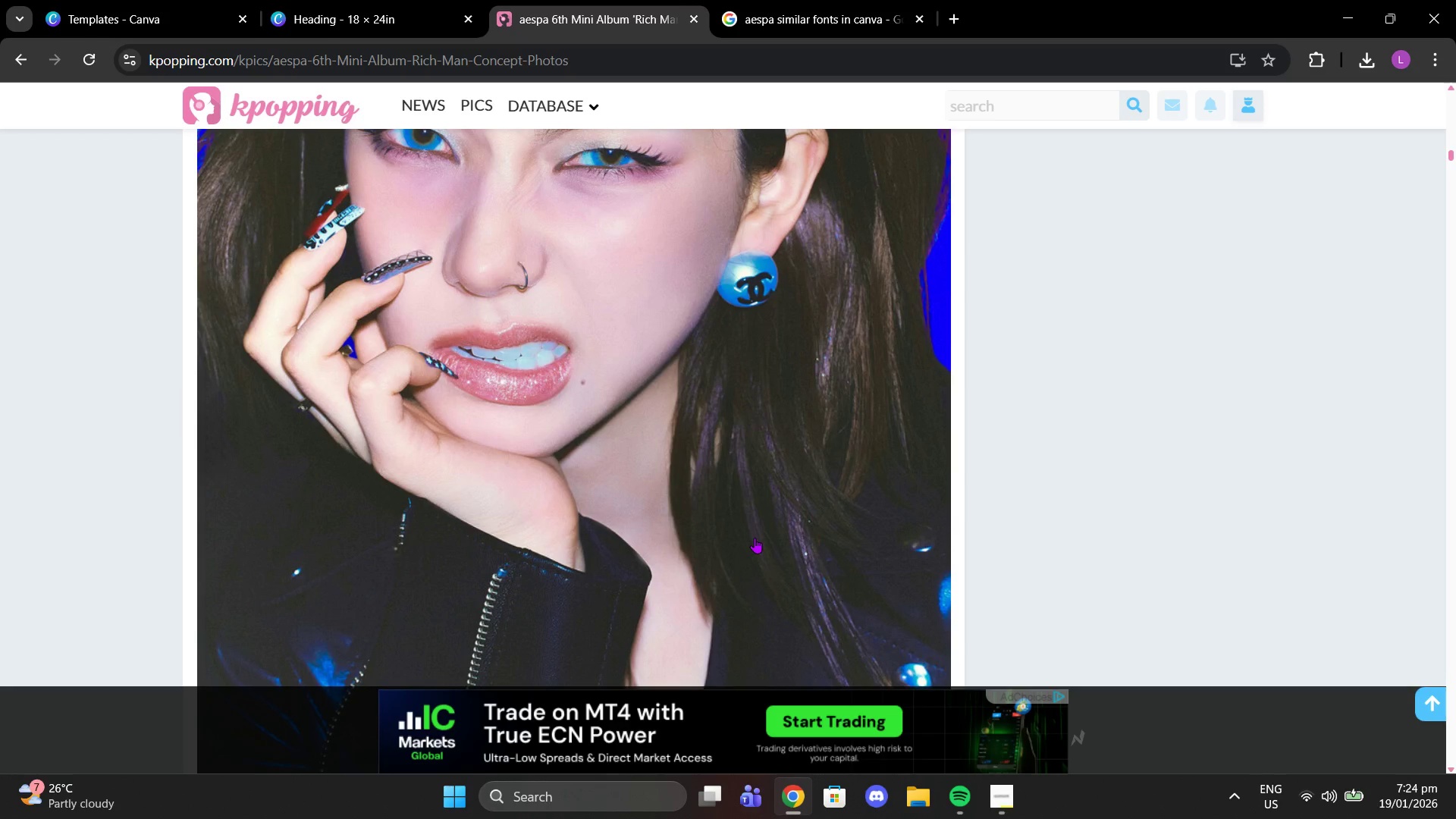 
left_click([559, 413])
 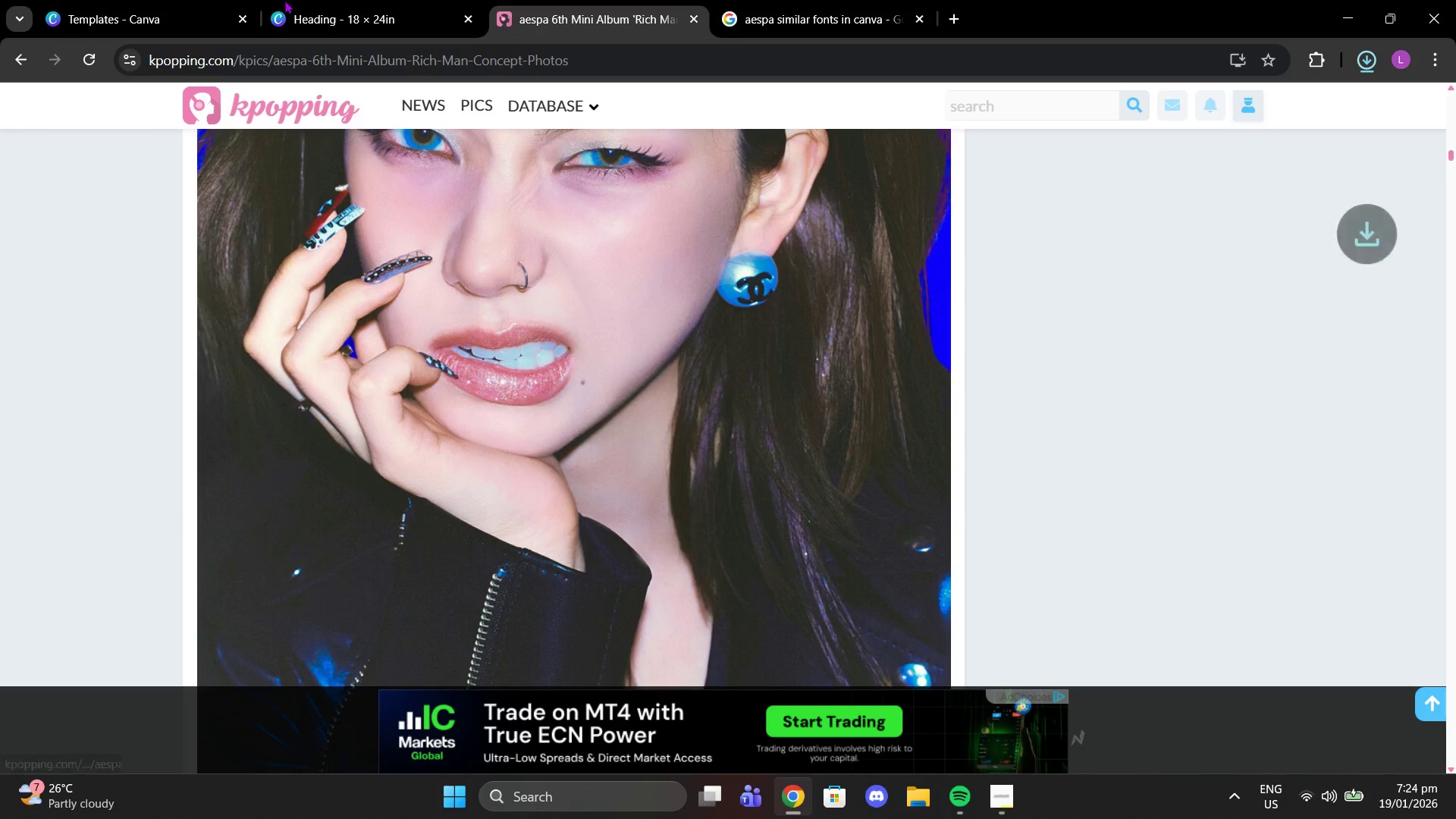 
left_click([275, 0])
 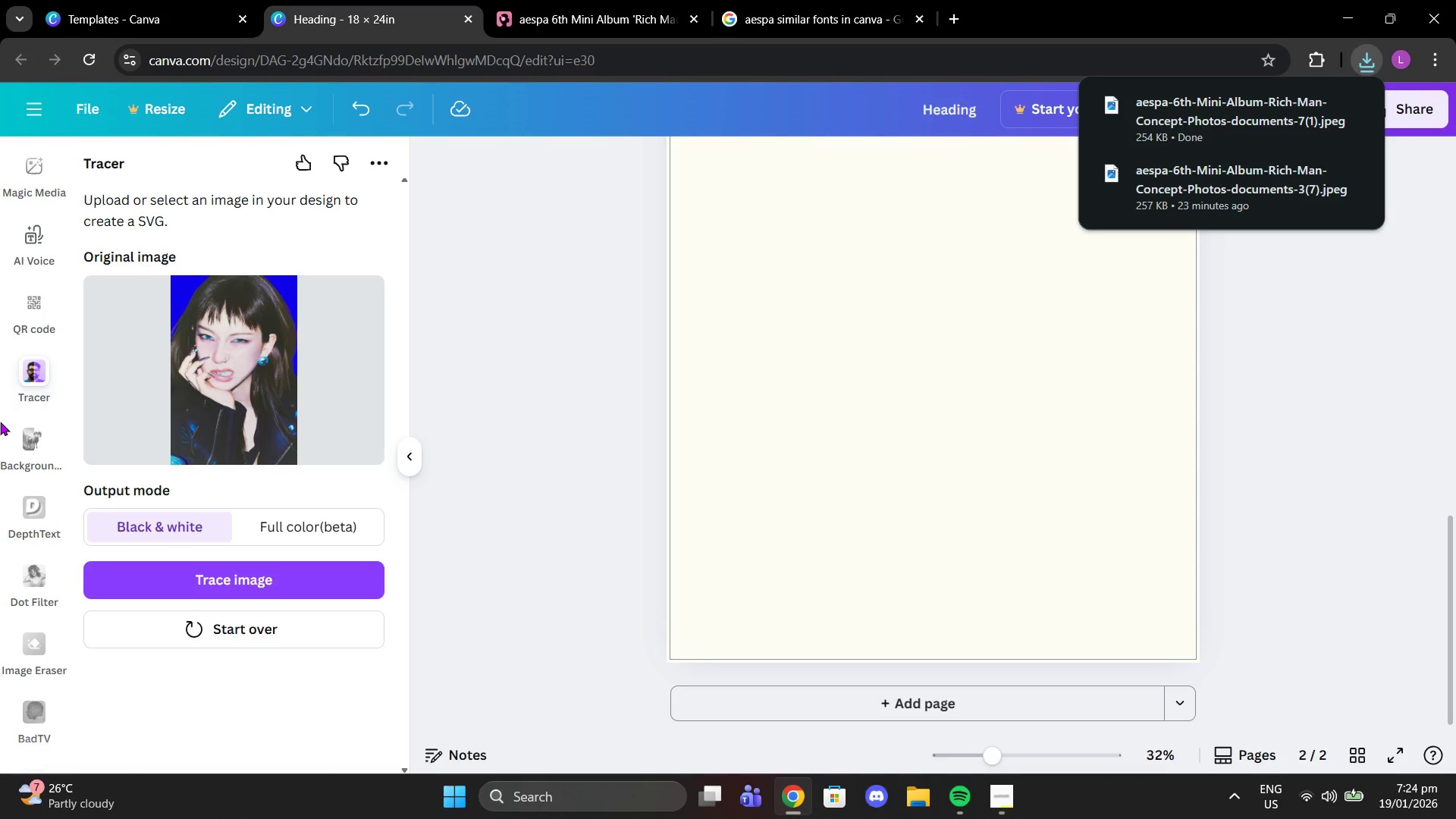 
scroll: coordinate [39, 384], scroll_direction: up, amount: 7.0
 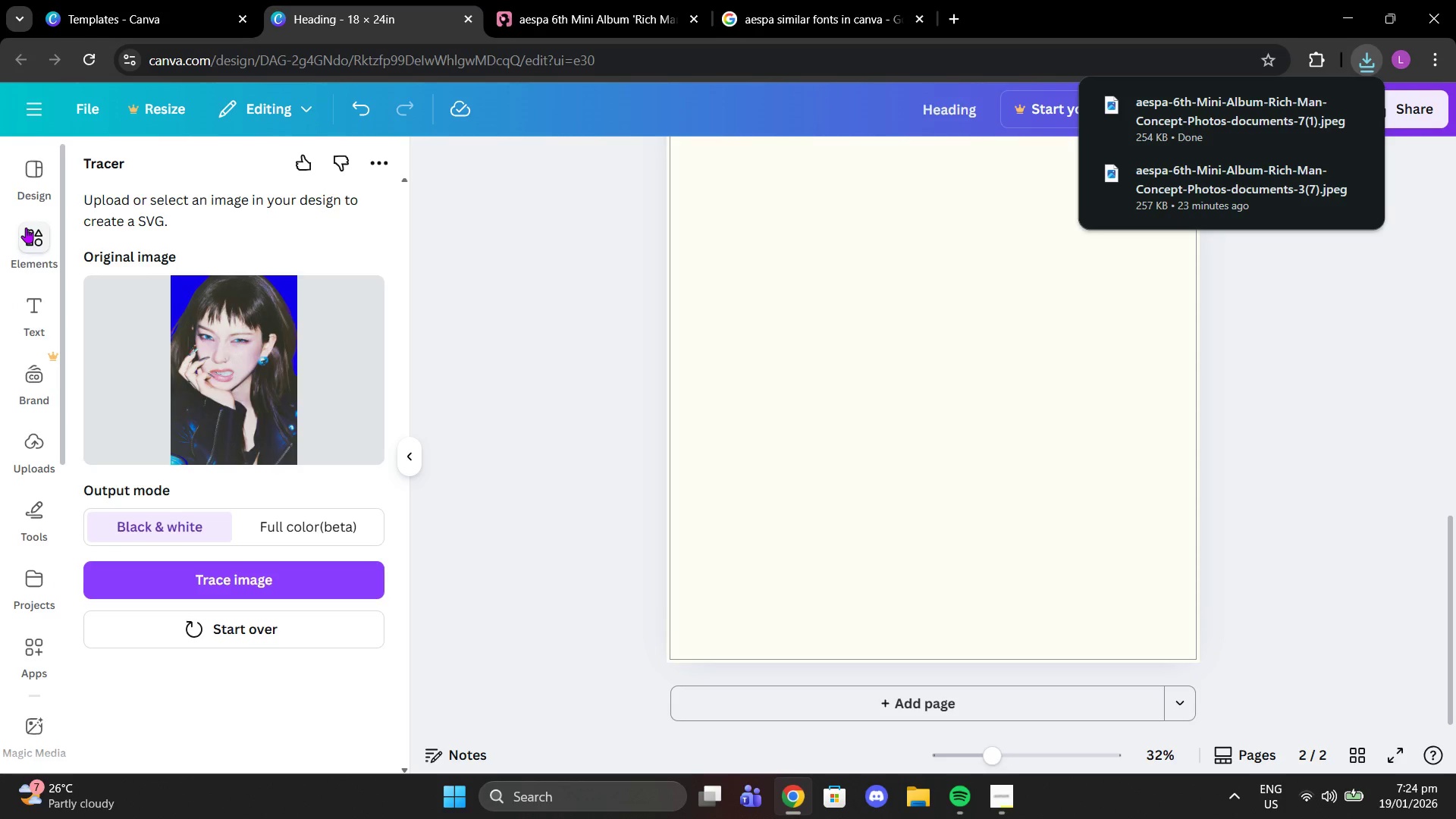 
left_click([26, 228])
 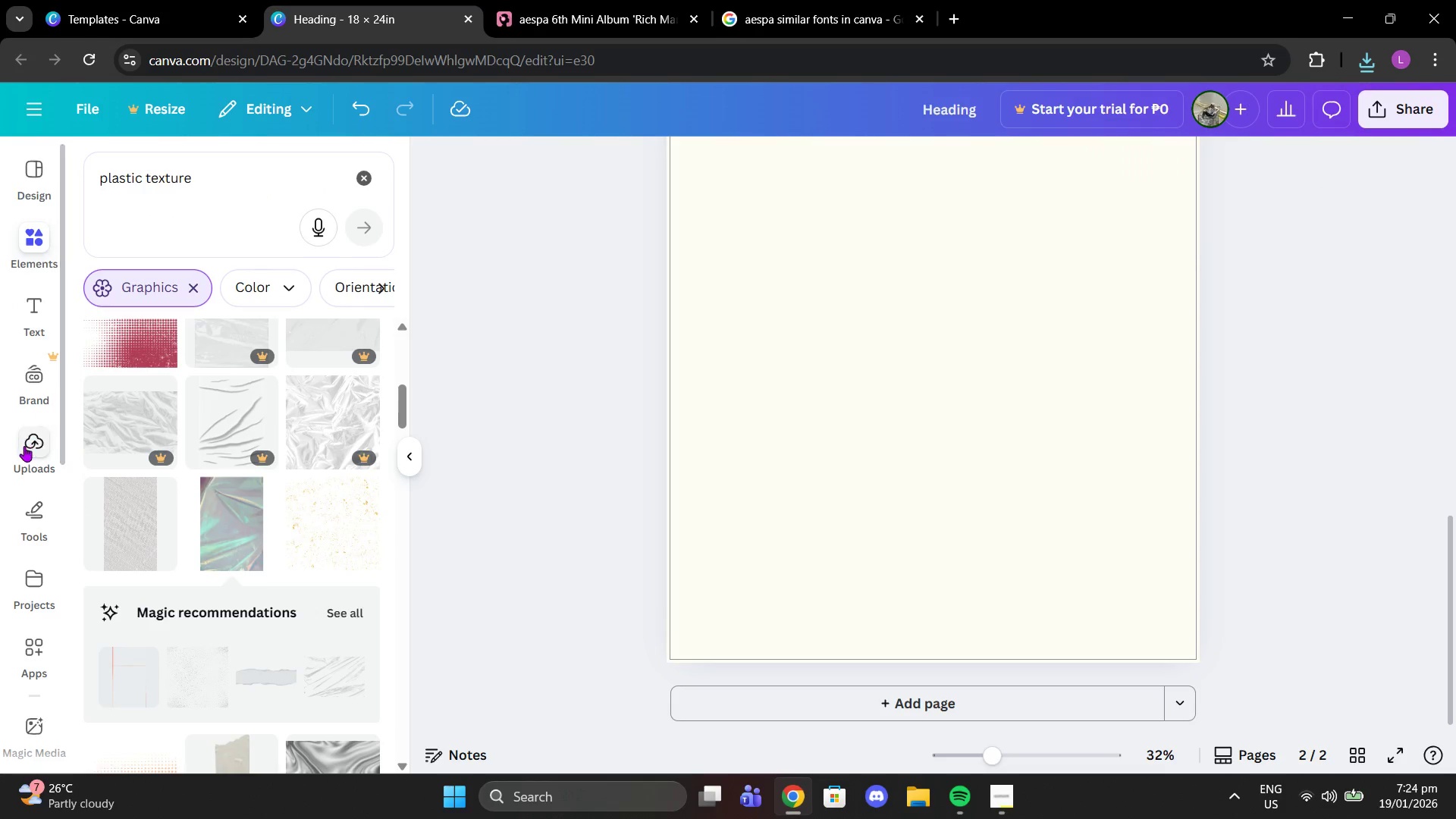 
scroll: coordinate [56, 625], scroll_direction: down, amount: 4.0
 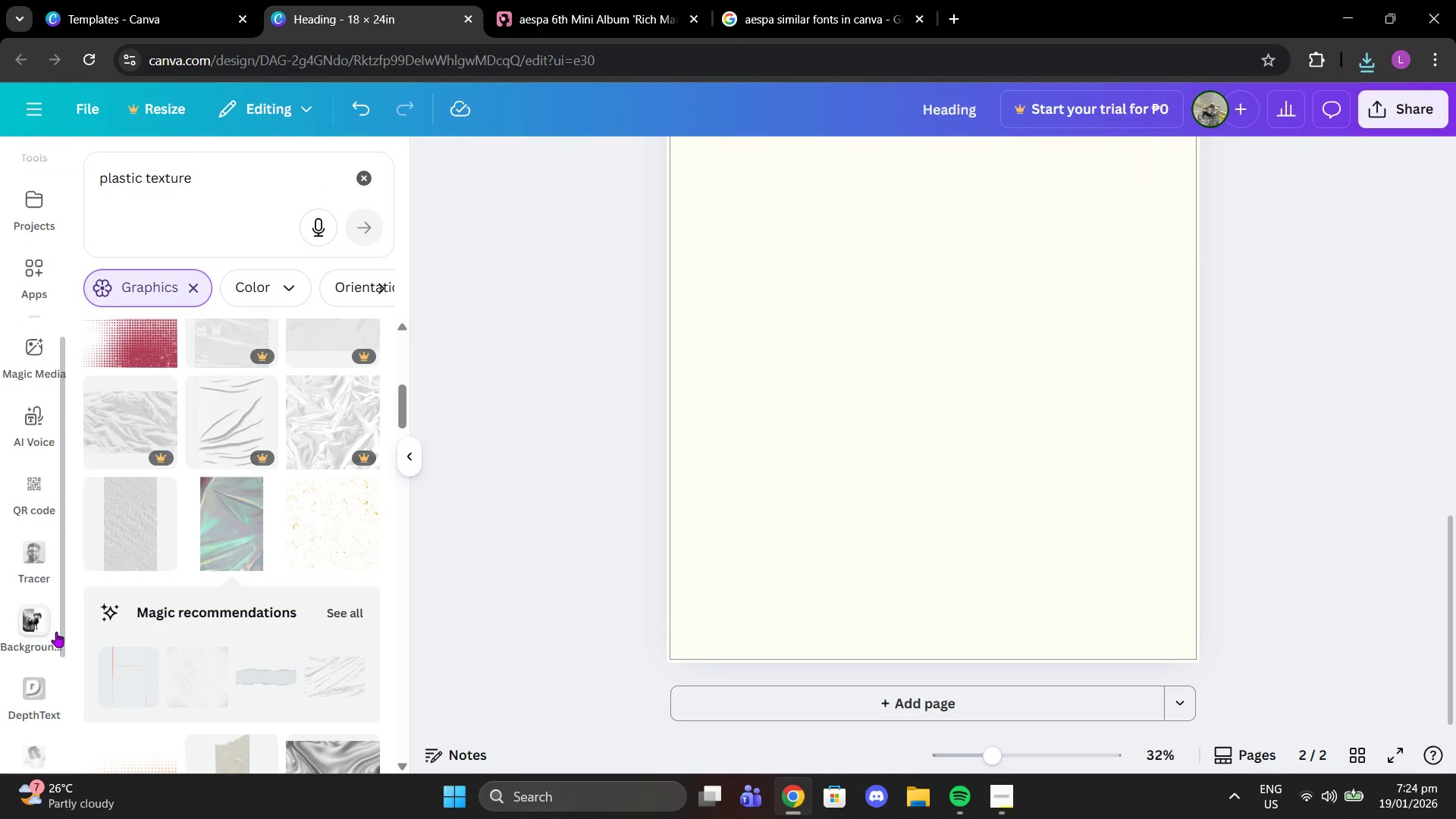 
left_click([56, 632])
 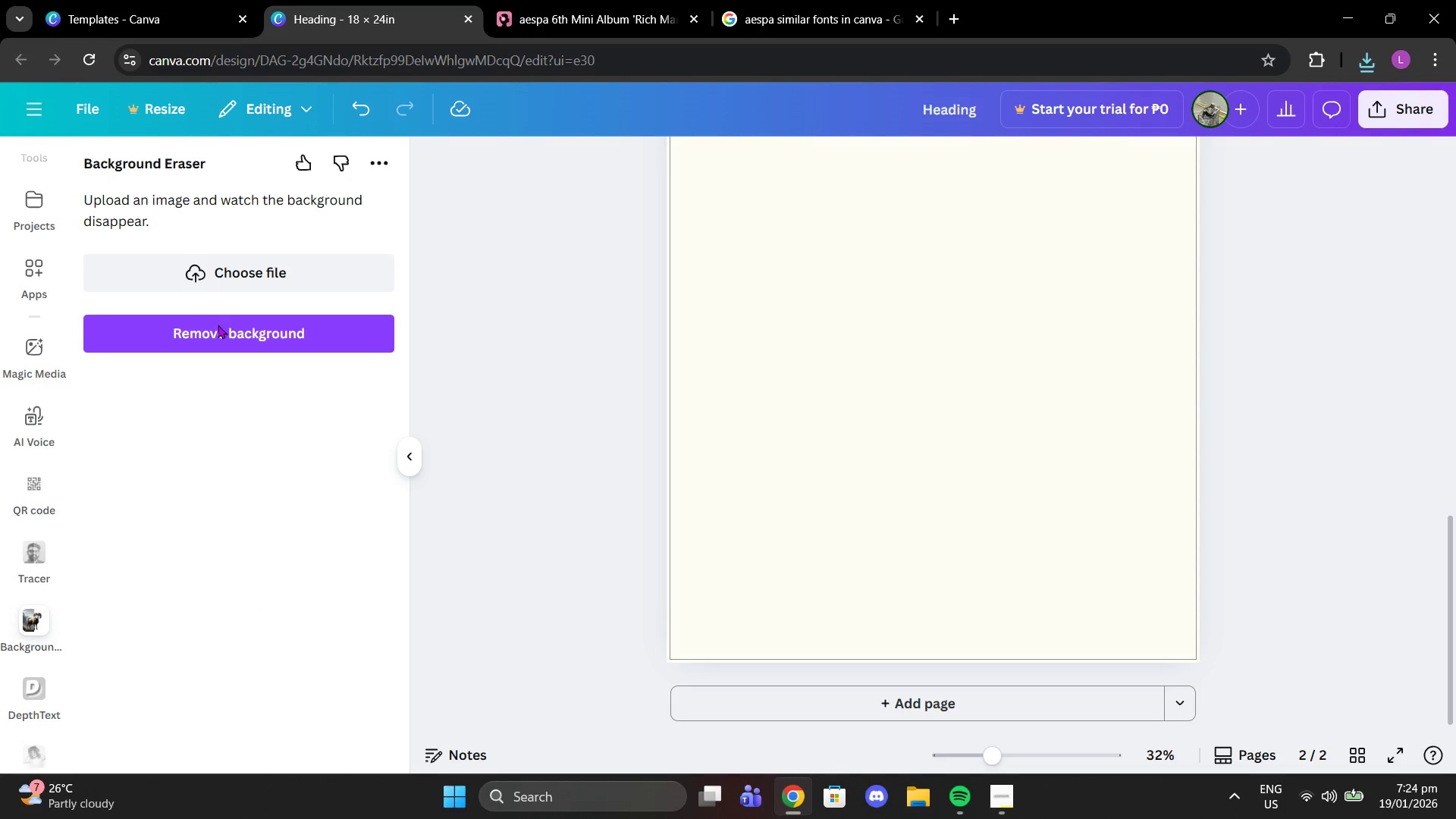 
left_click([204, 288])
 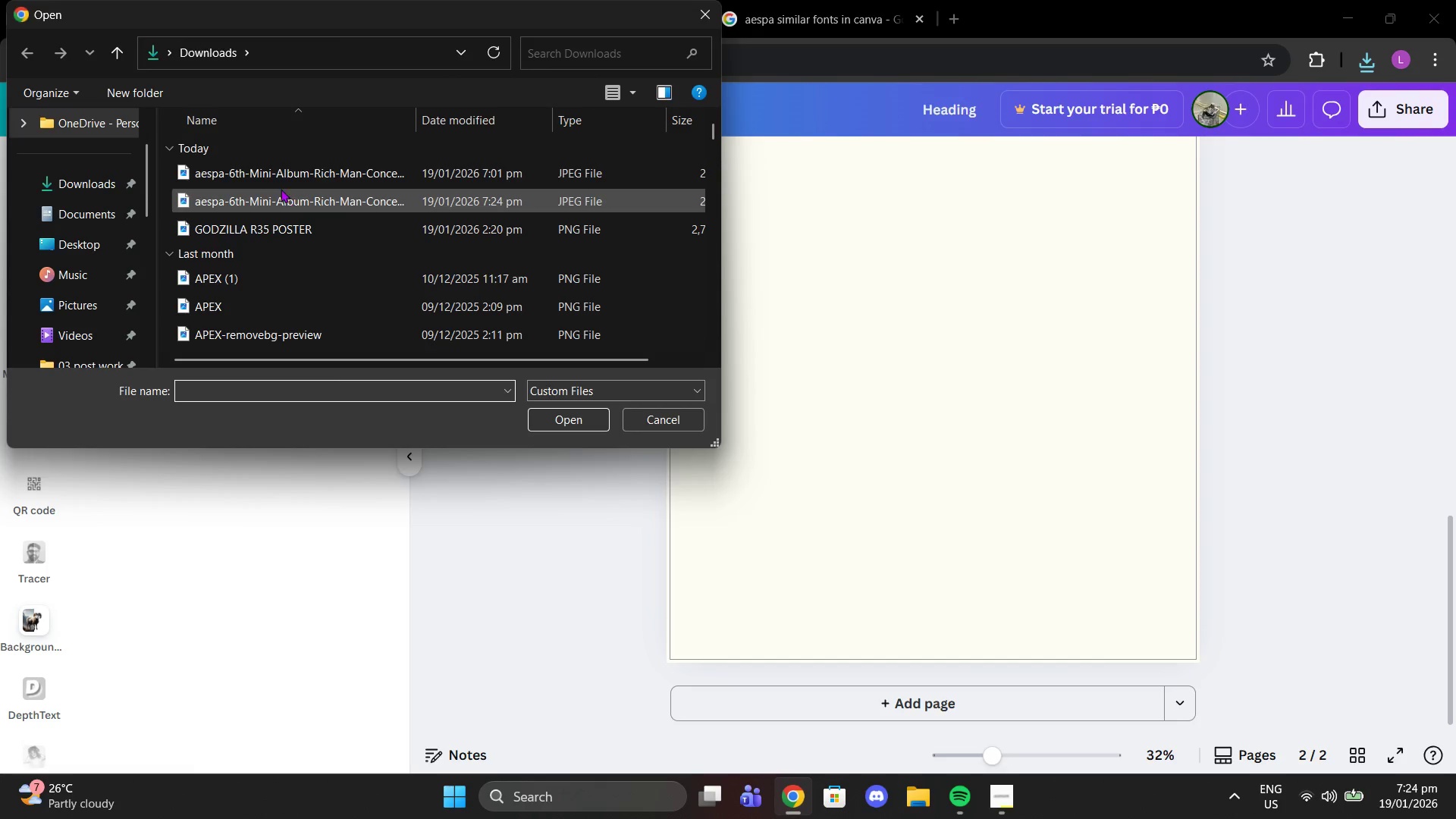 
left_click([275, 180])
 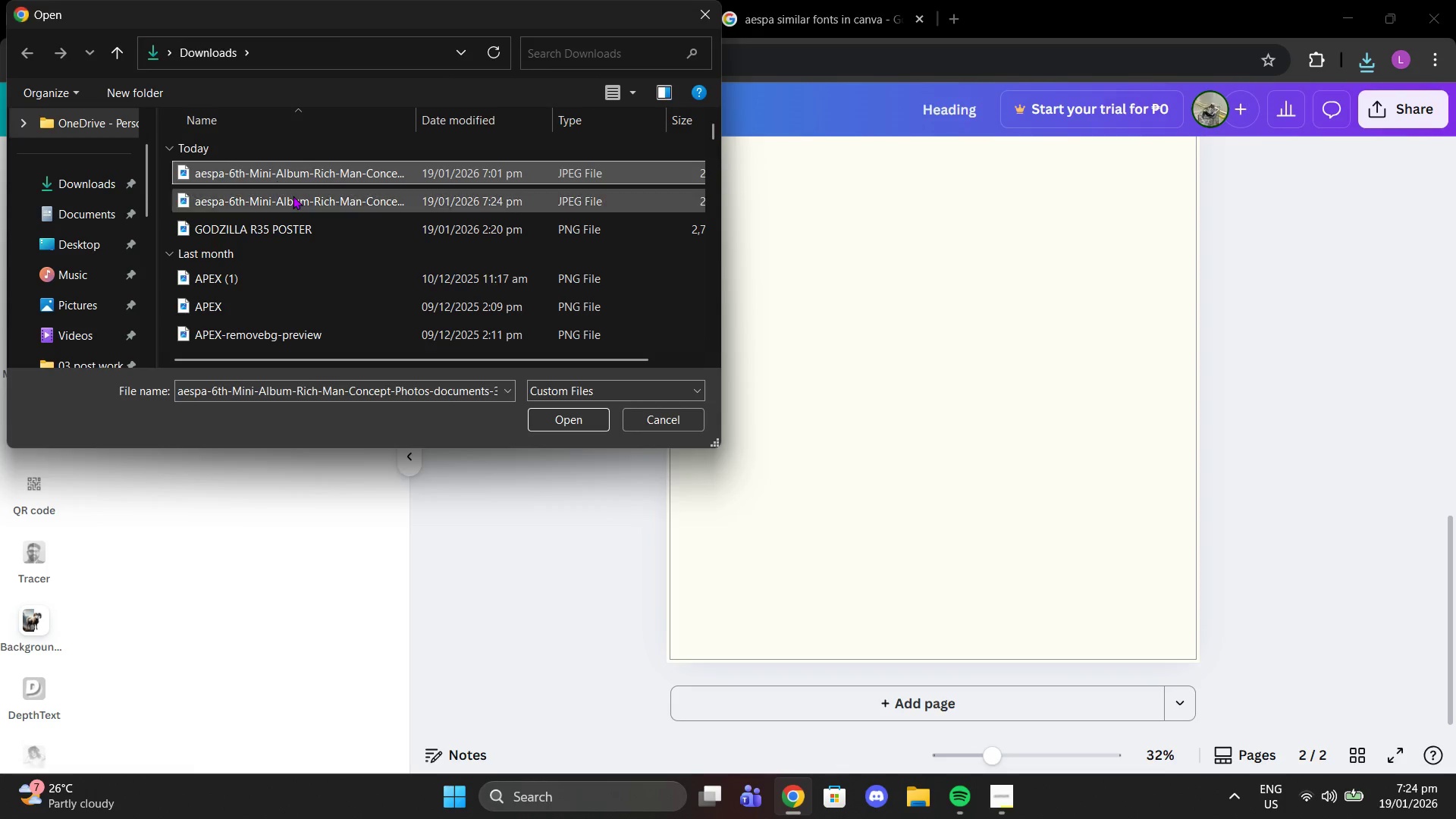 
left_click([293, 196])
 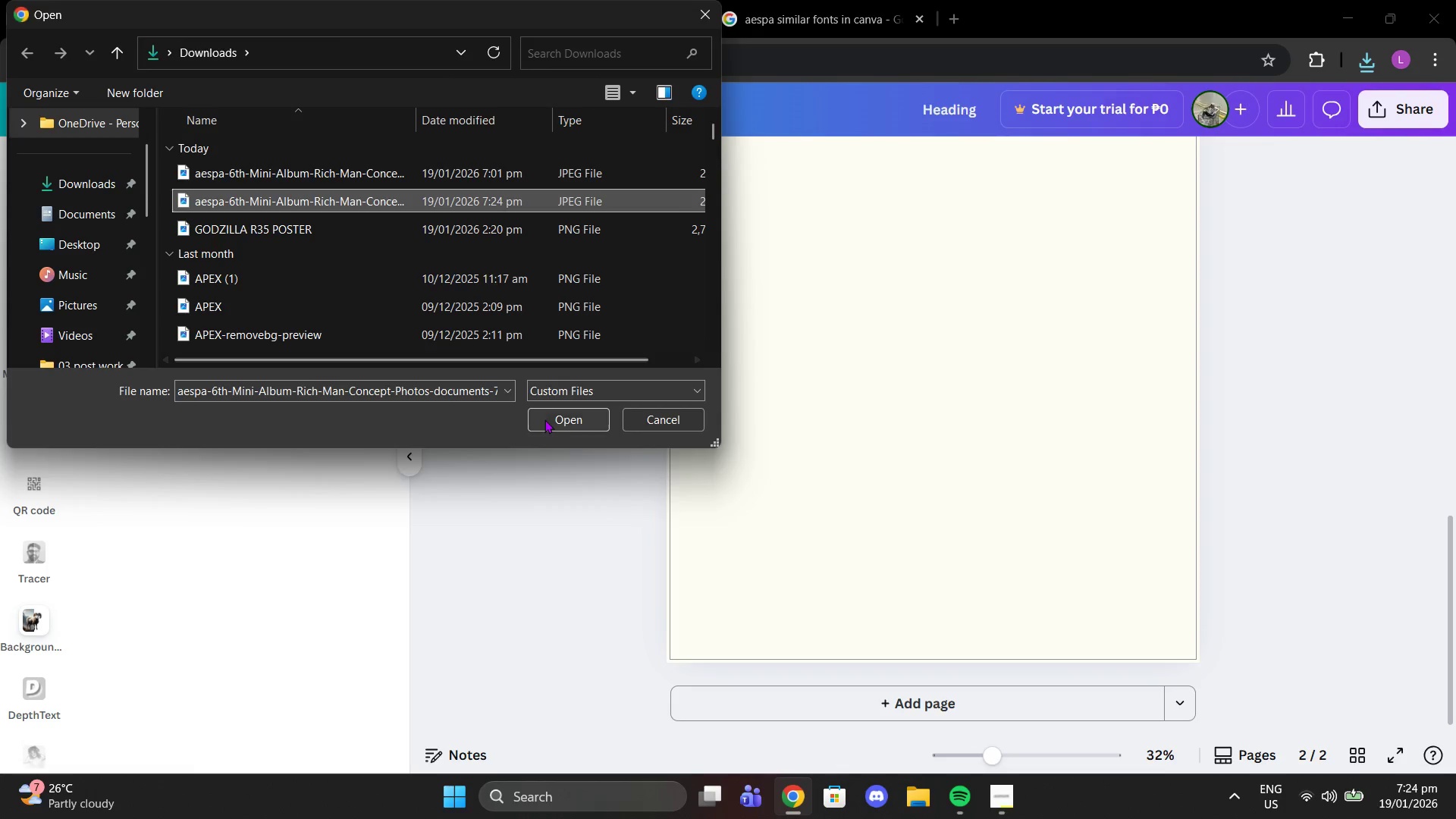 
left_click([544, 419])
 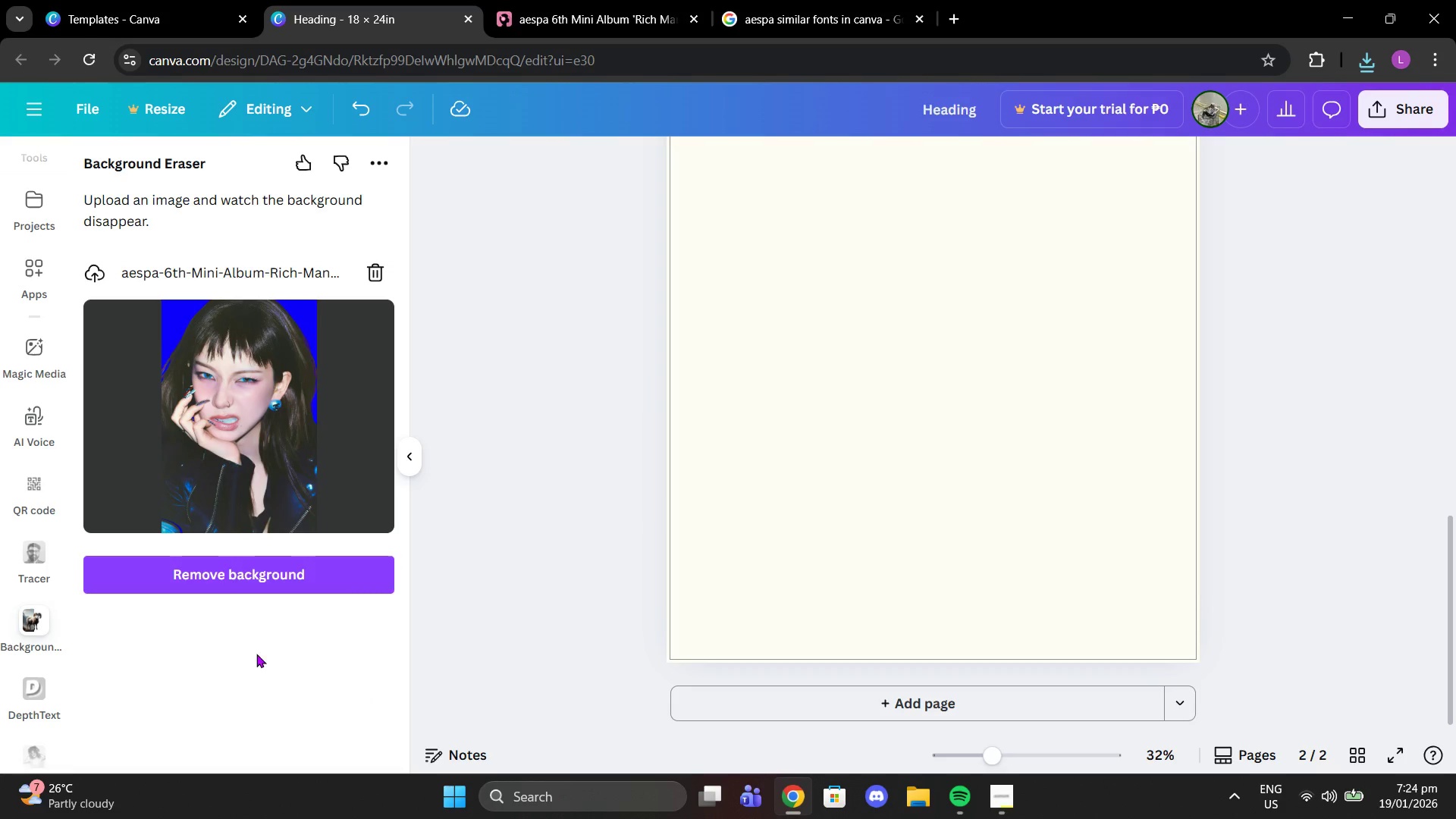 
left_click([229, 560])
 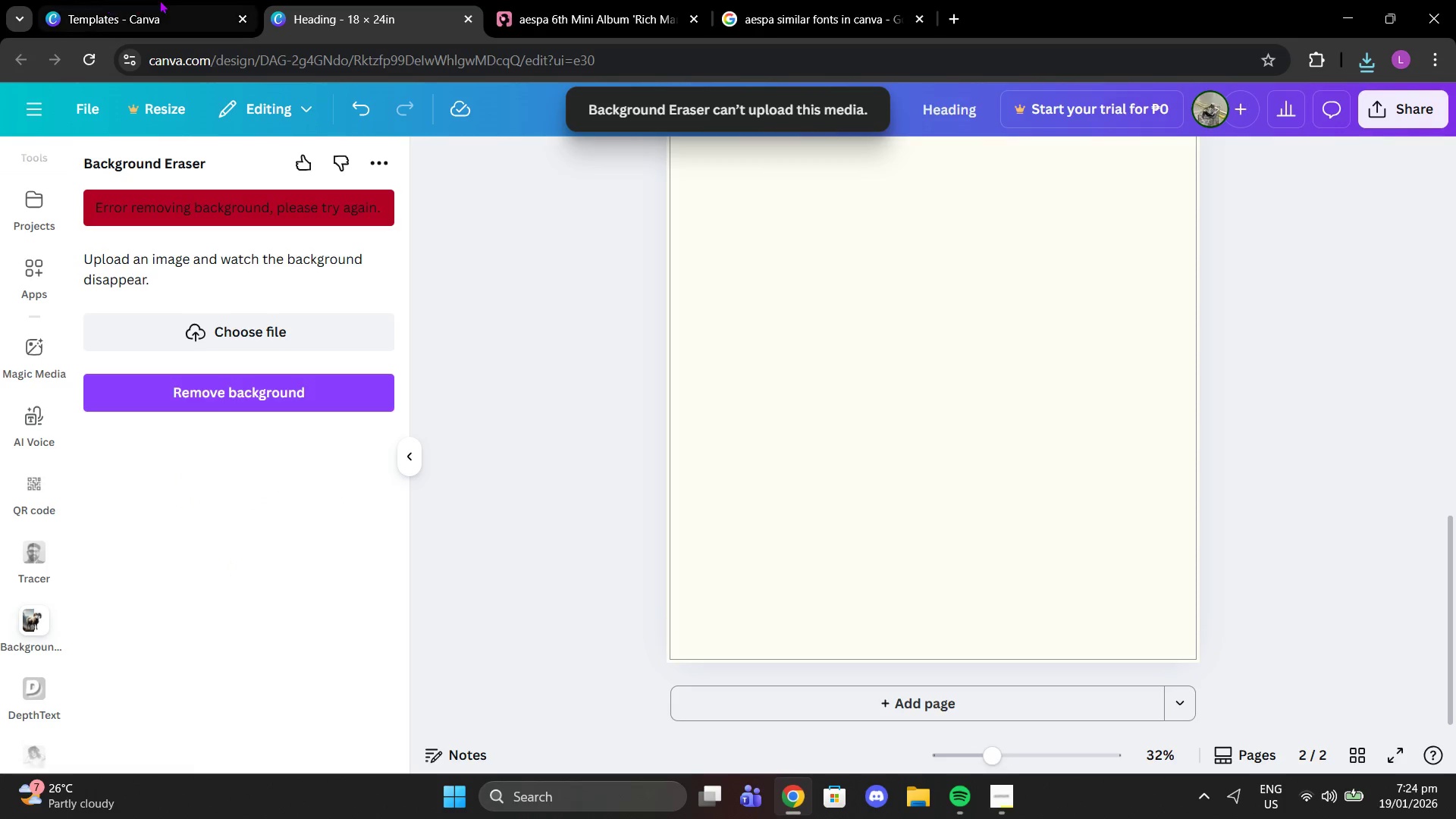 
wait(6.61)
 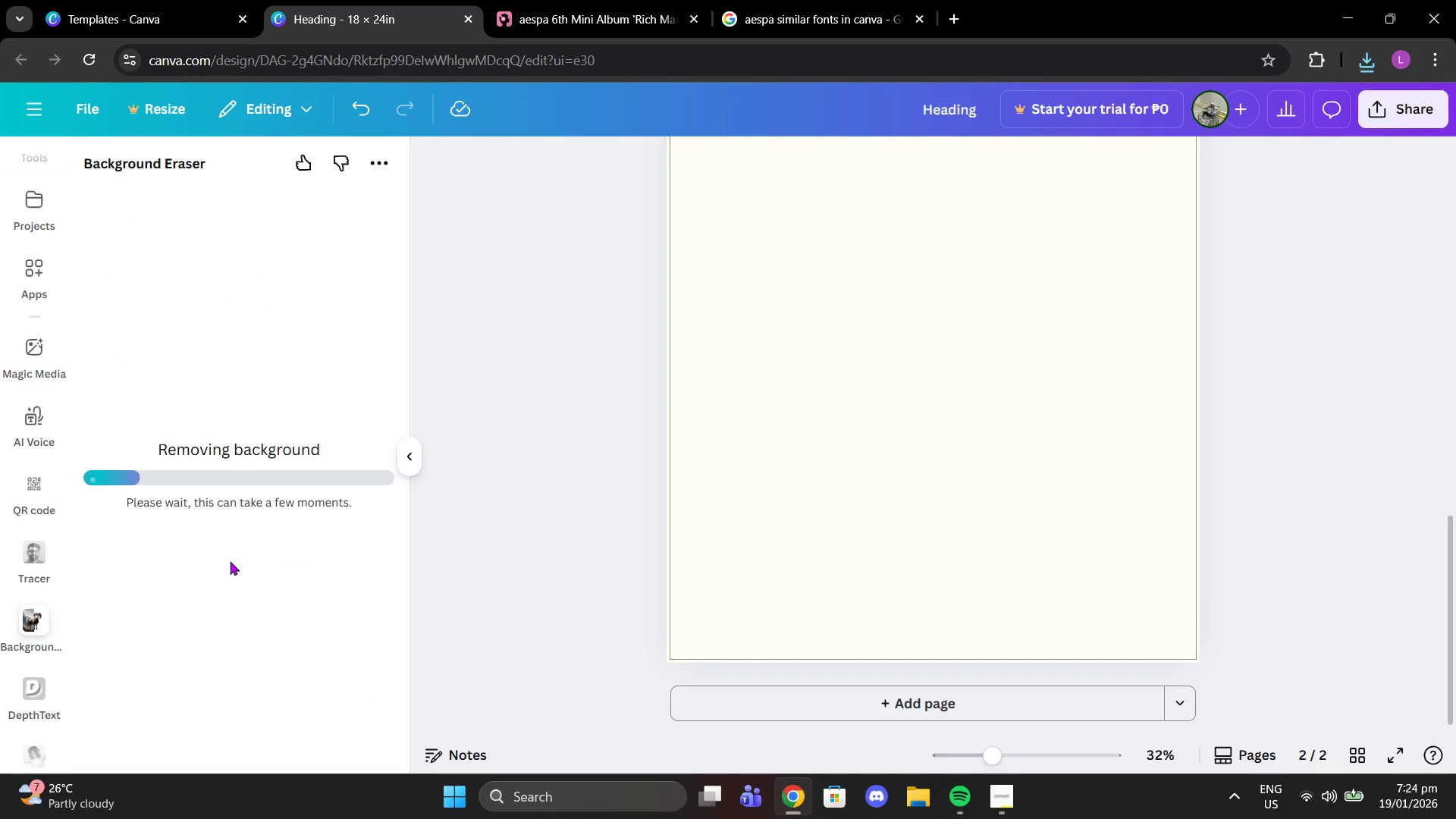 
left_click([89, 64])
 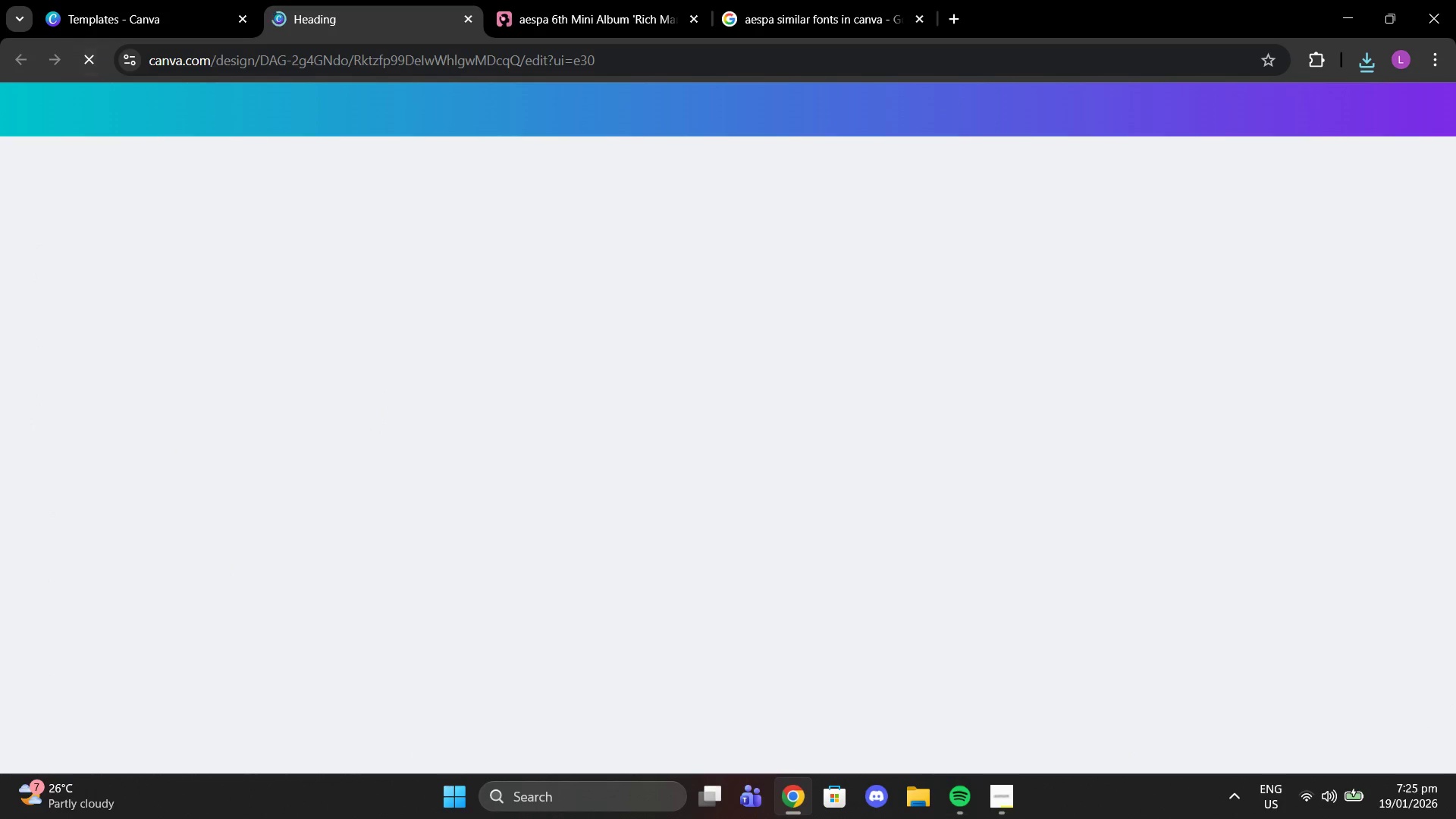 
double_click([1009, 799])